 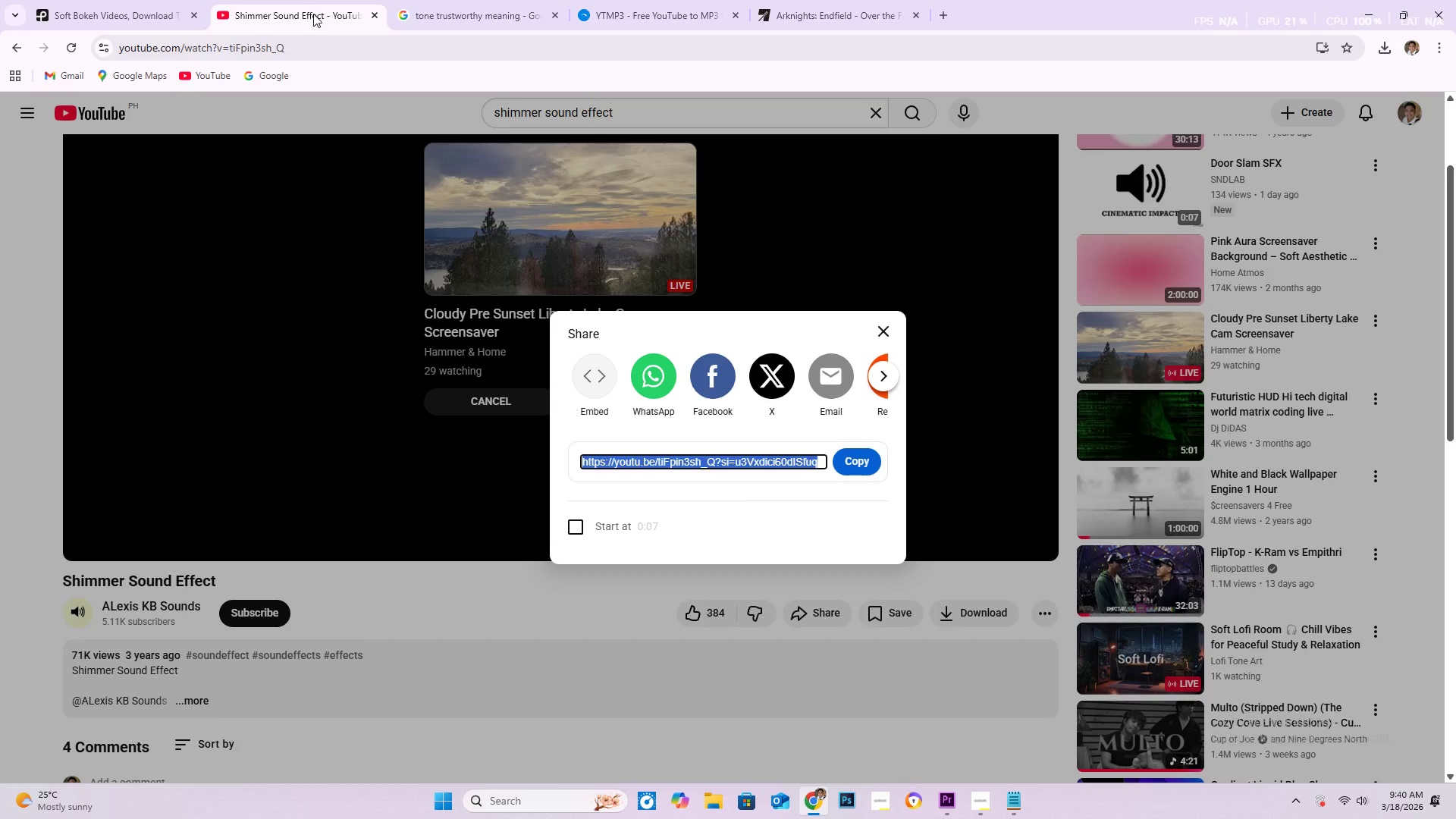 
left_click([879, 330])
 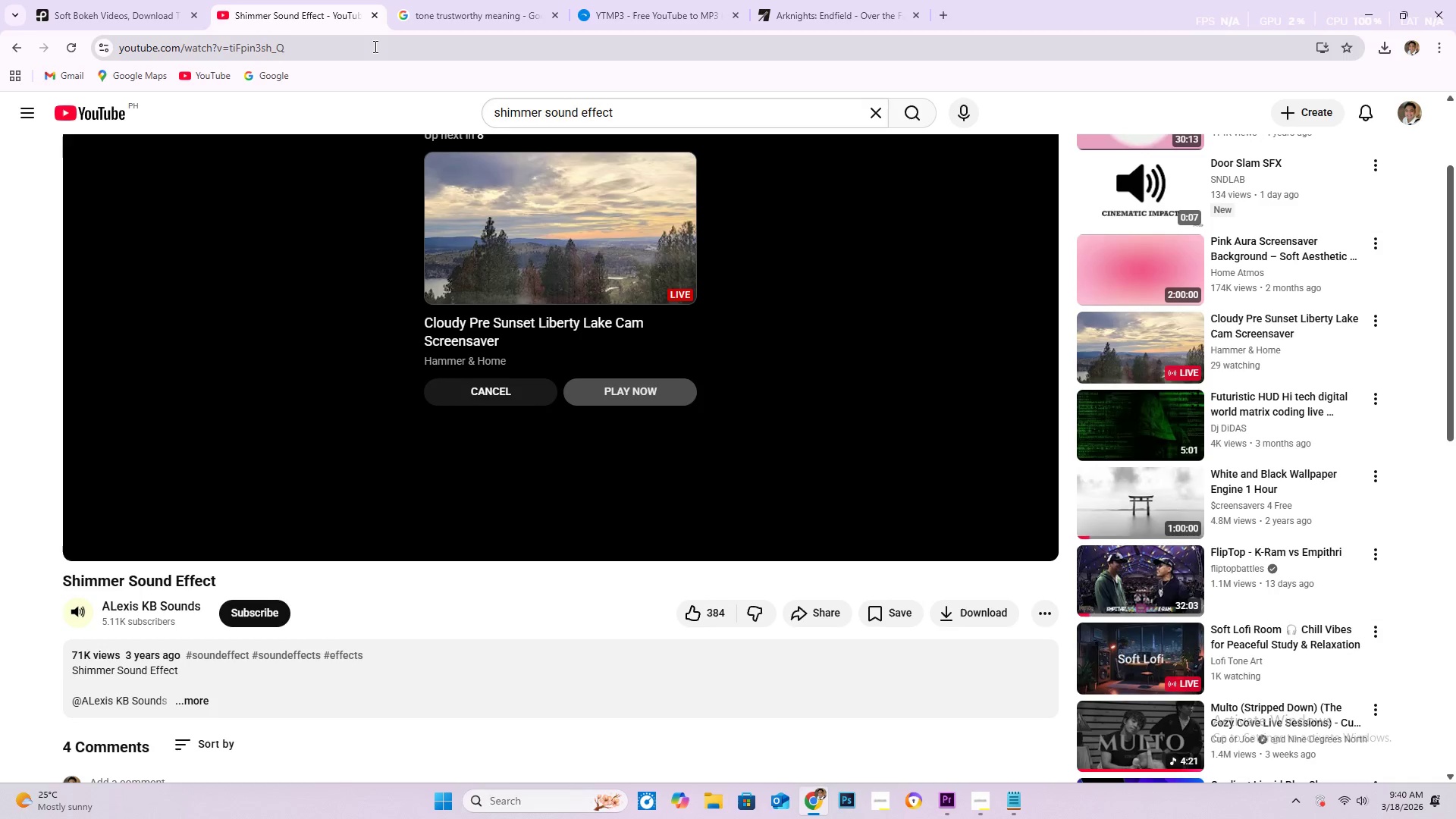 
left_click([375, 52])
 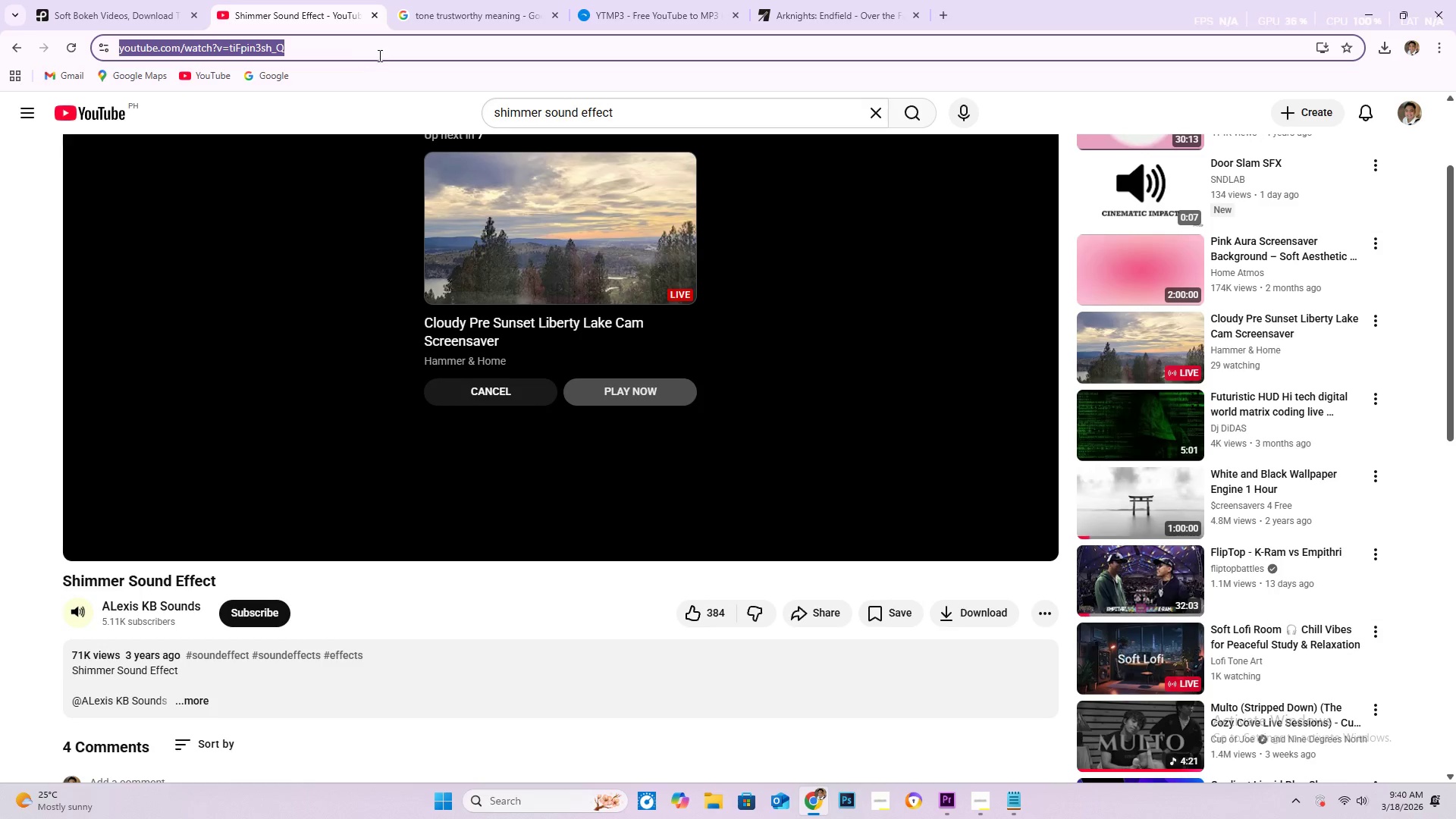 
key(Control+C)
 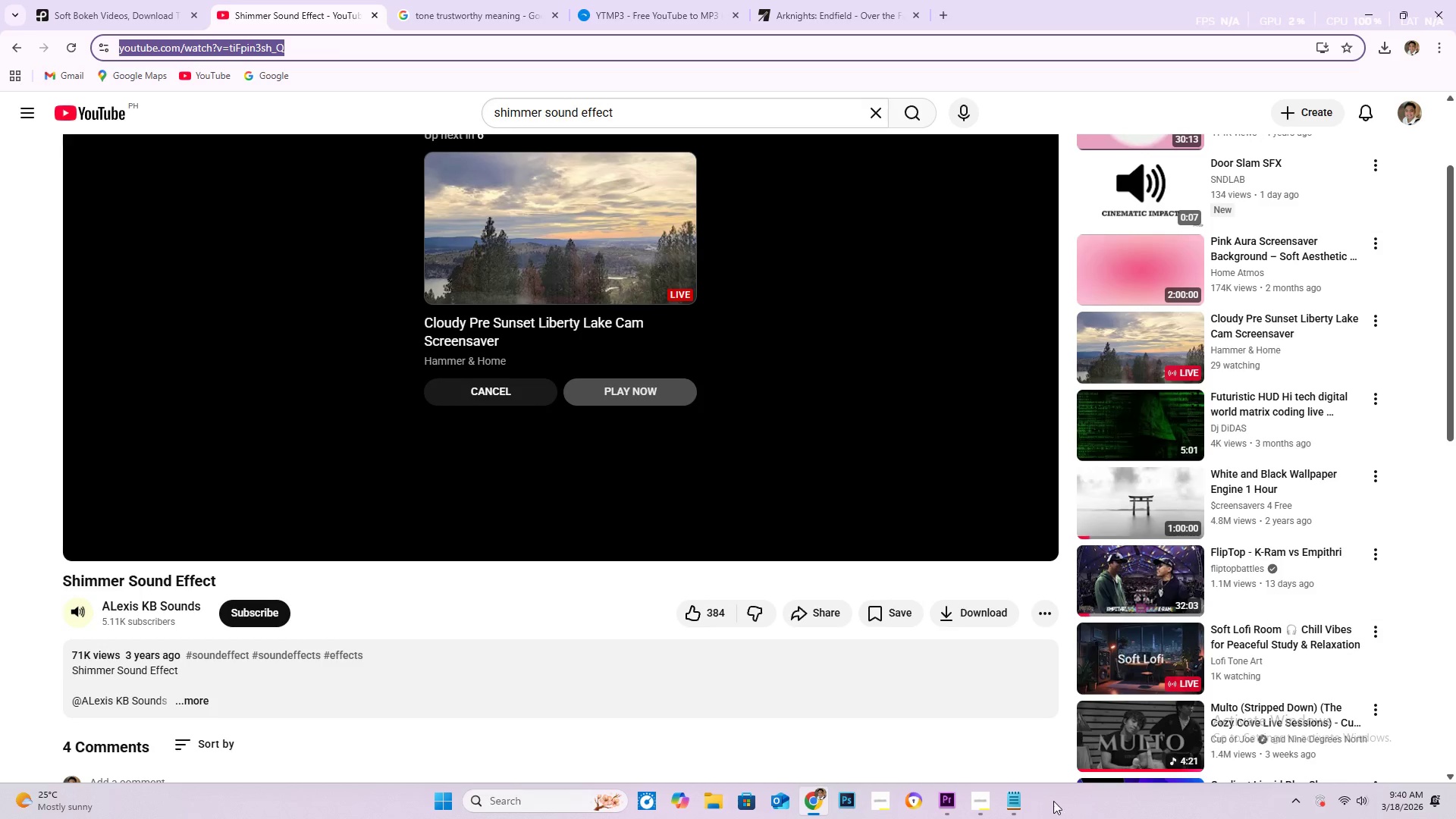 
left_click([1007, 803])
 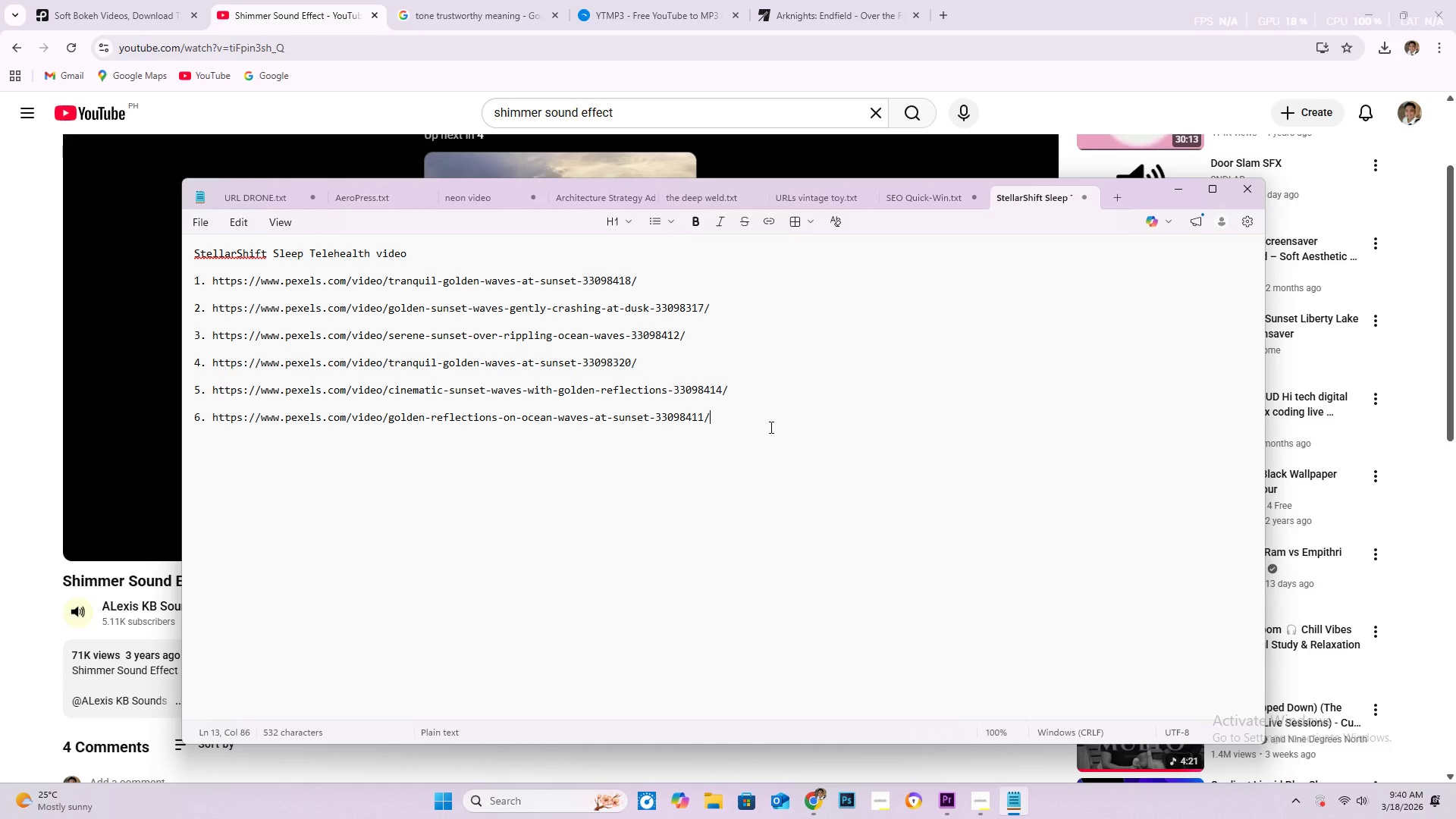 
key(Enter)
 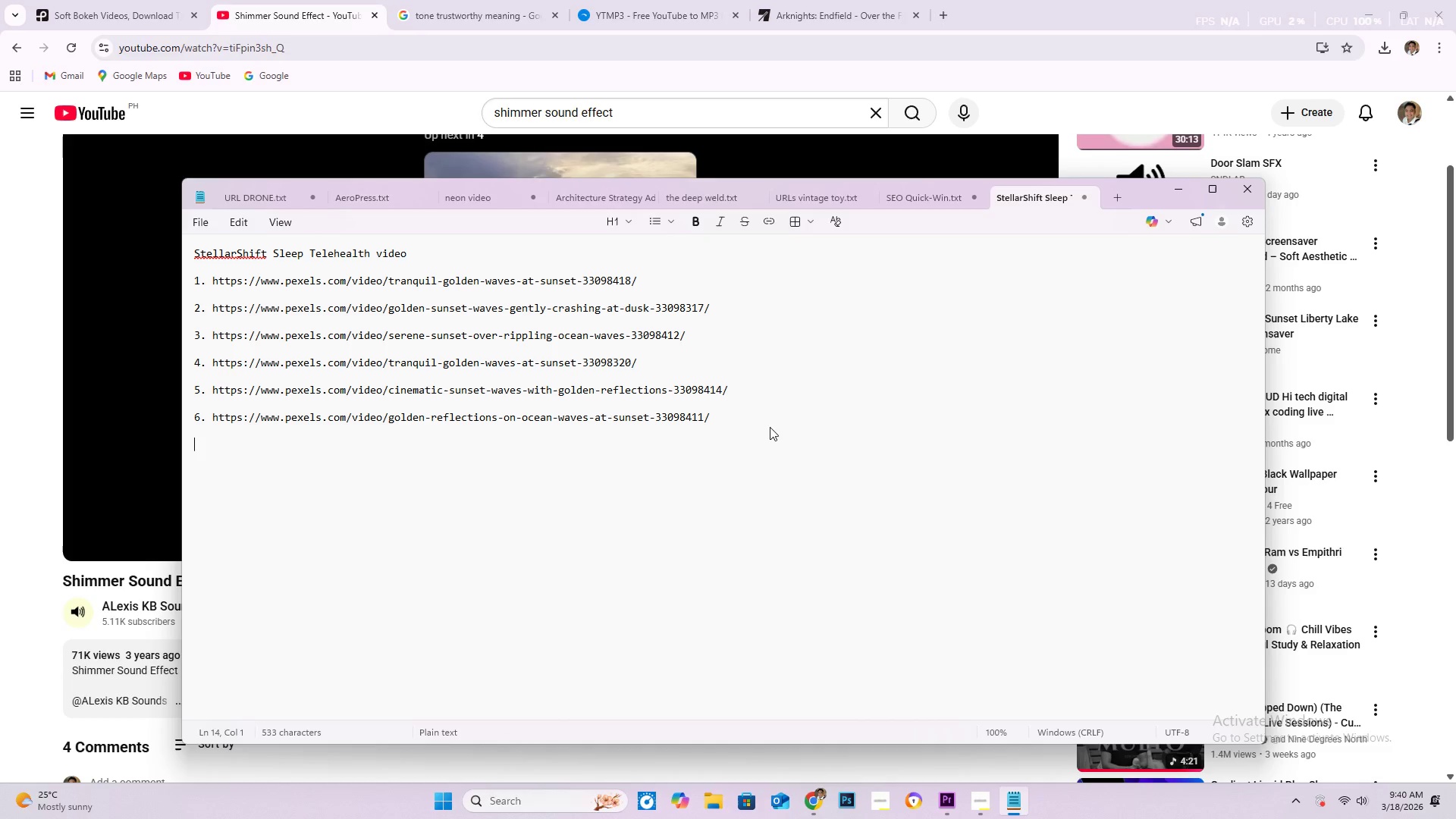 
key(Enter)
 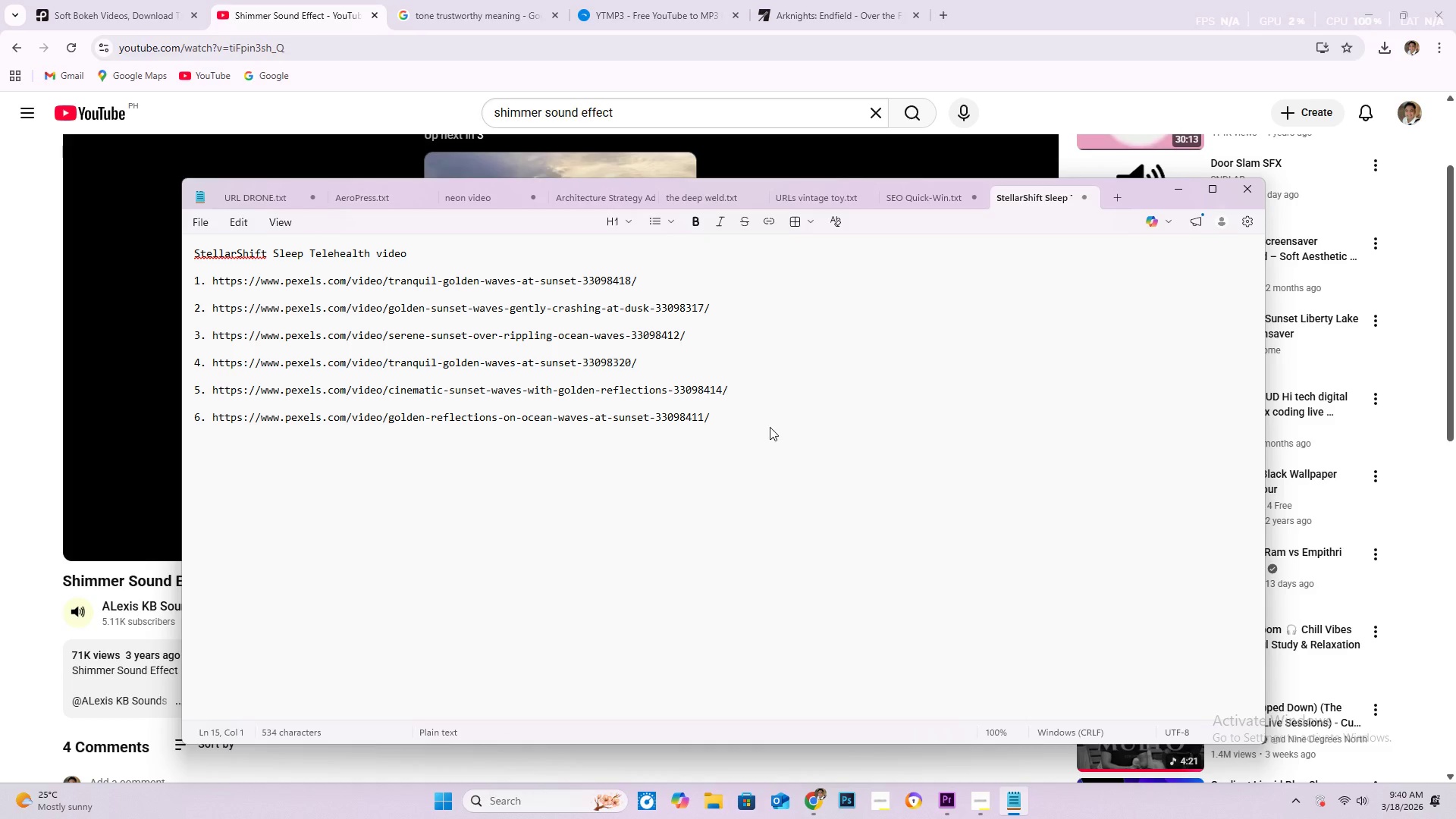 
key(Enter)
 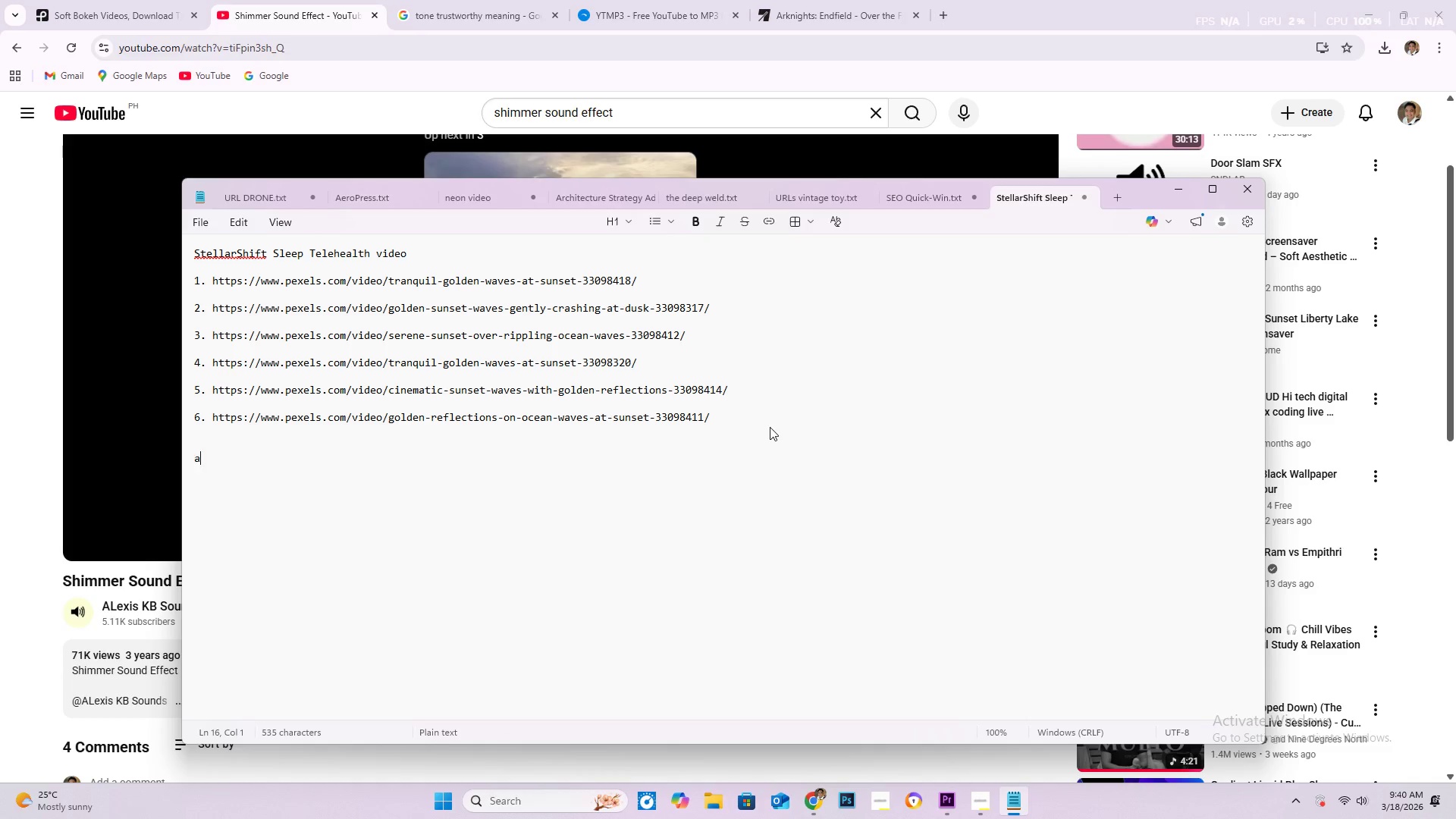 
type(audio )
 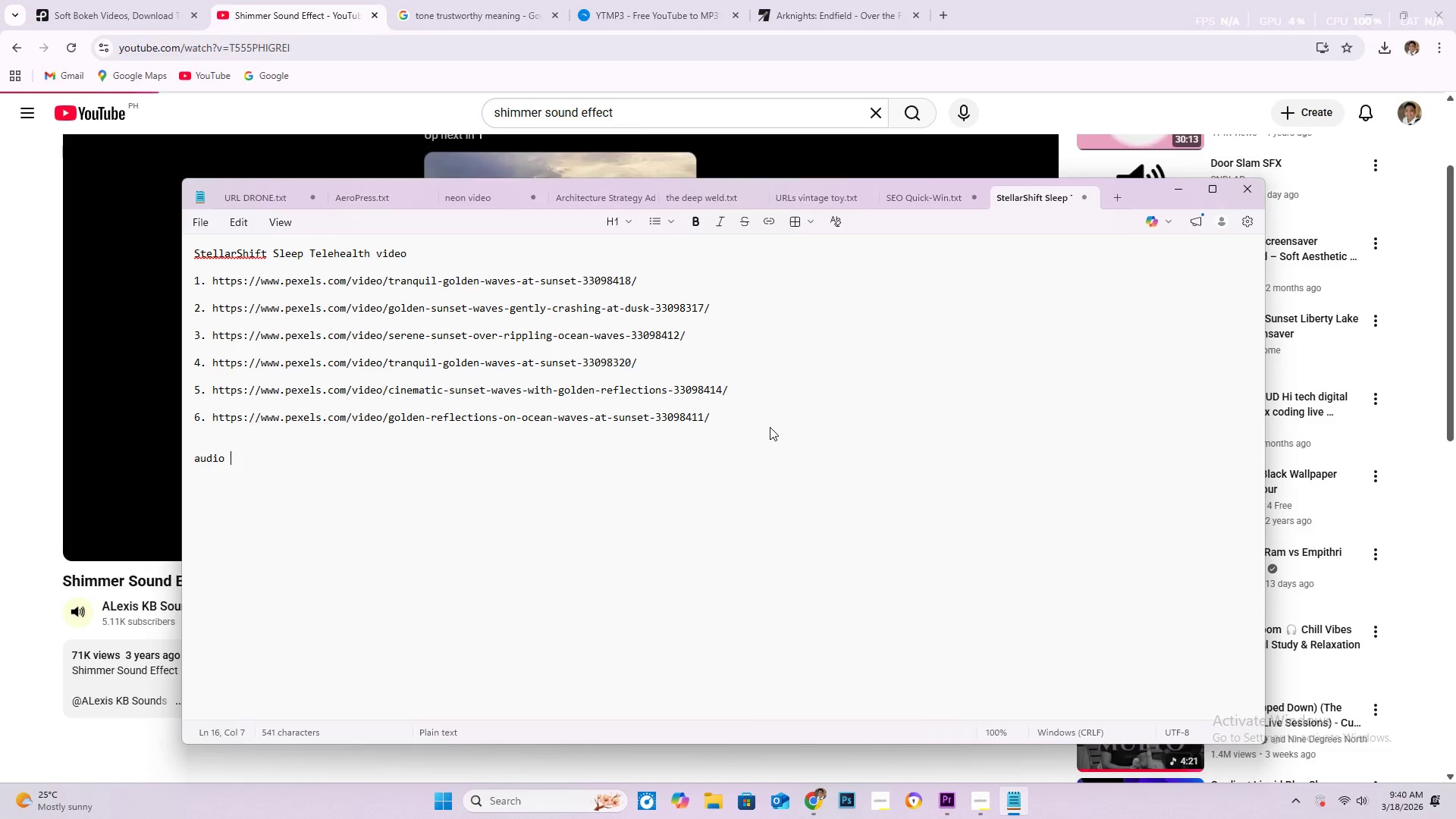 
key(Enter)
 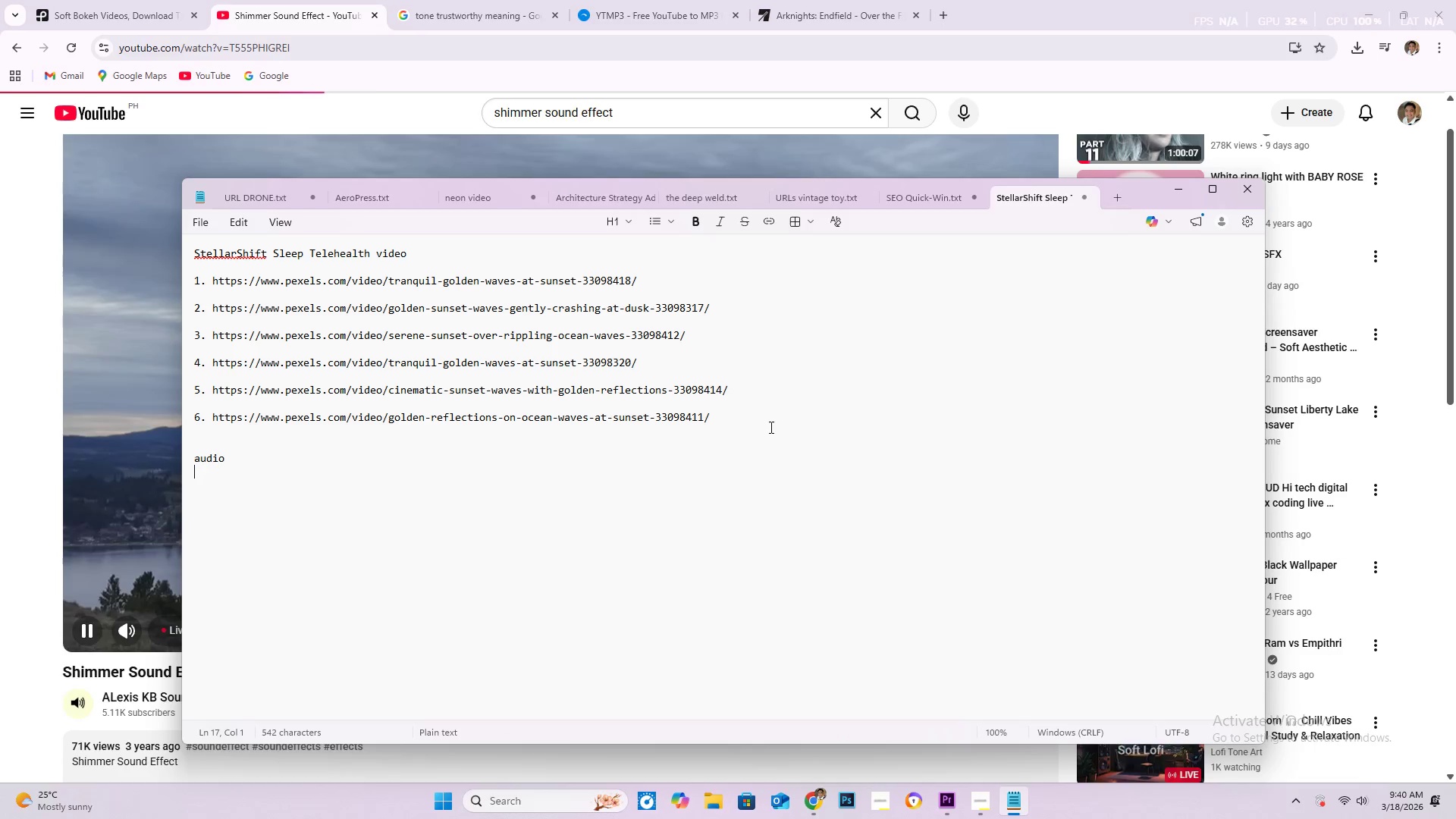 
key(Enter)
 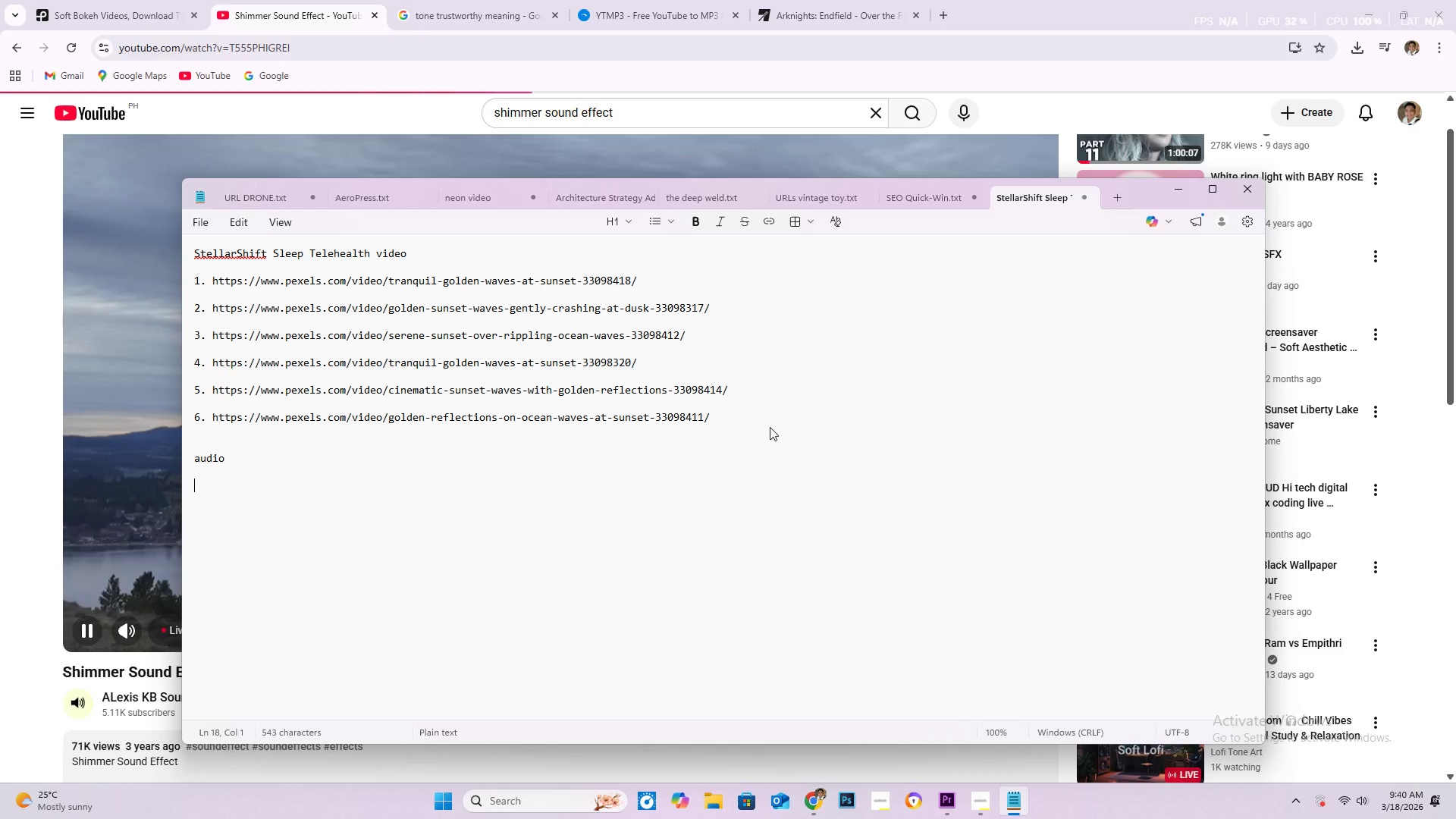 
key(1)
 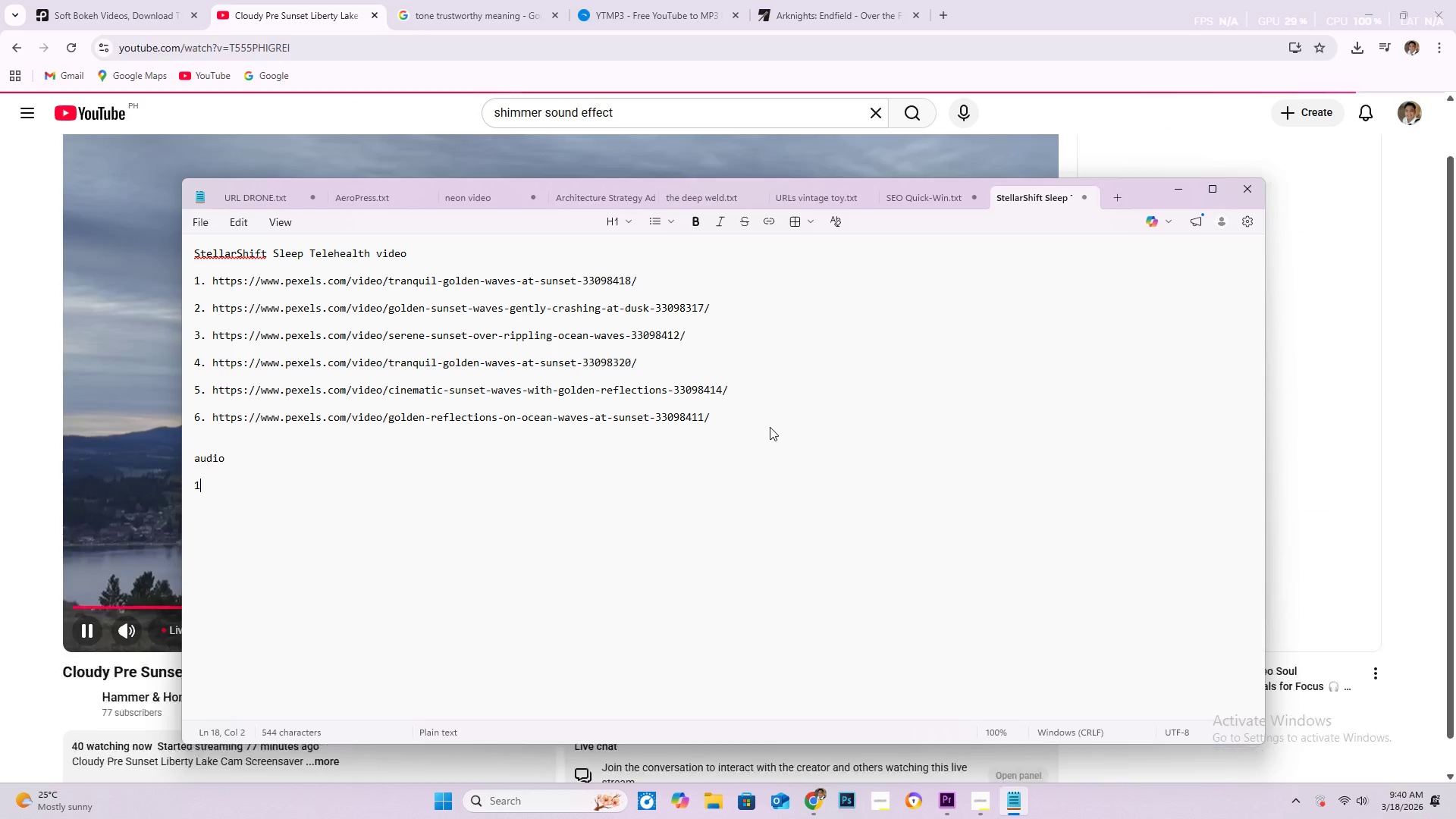 
key(Control+ControlLeft)
 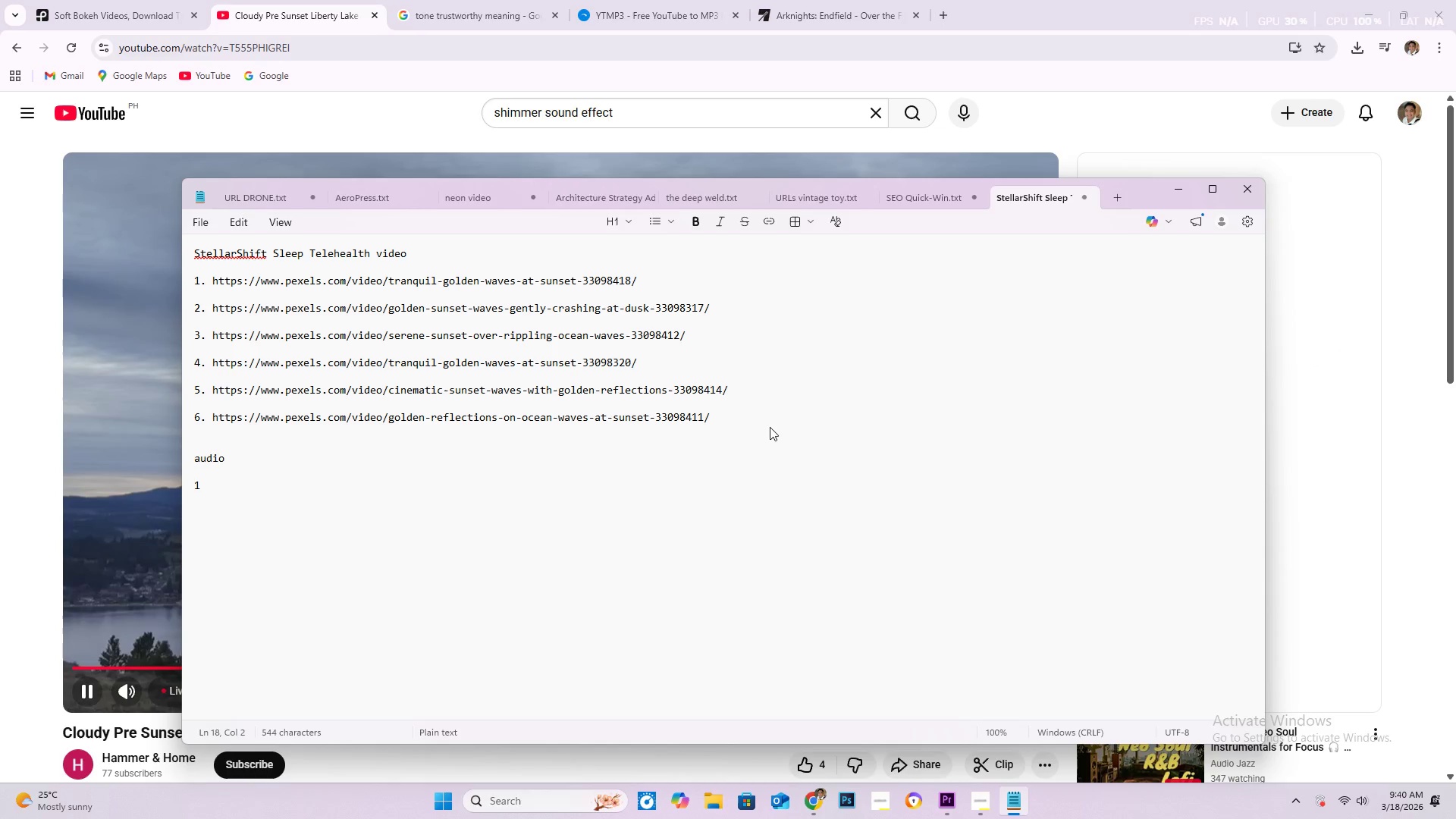 
key(Period)
 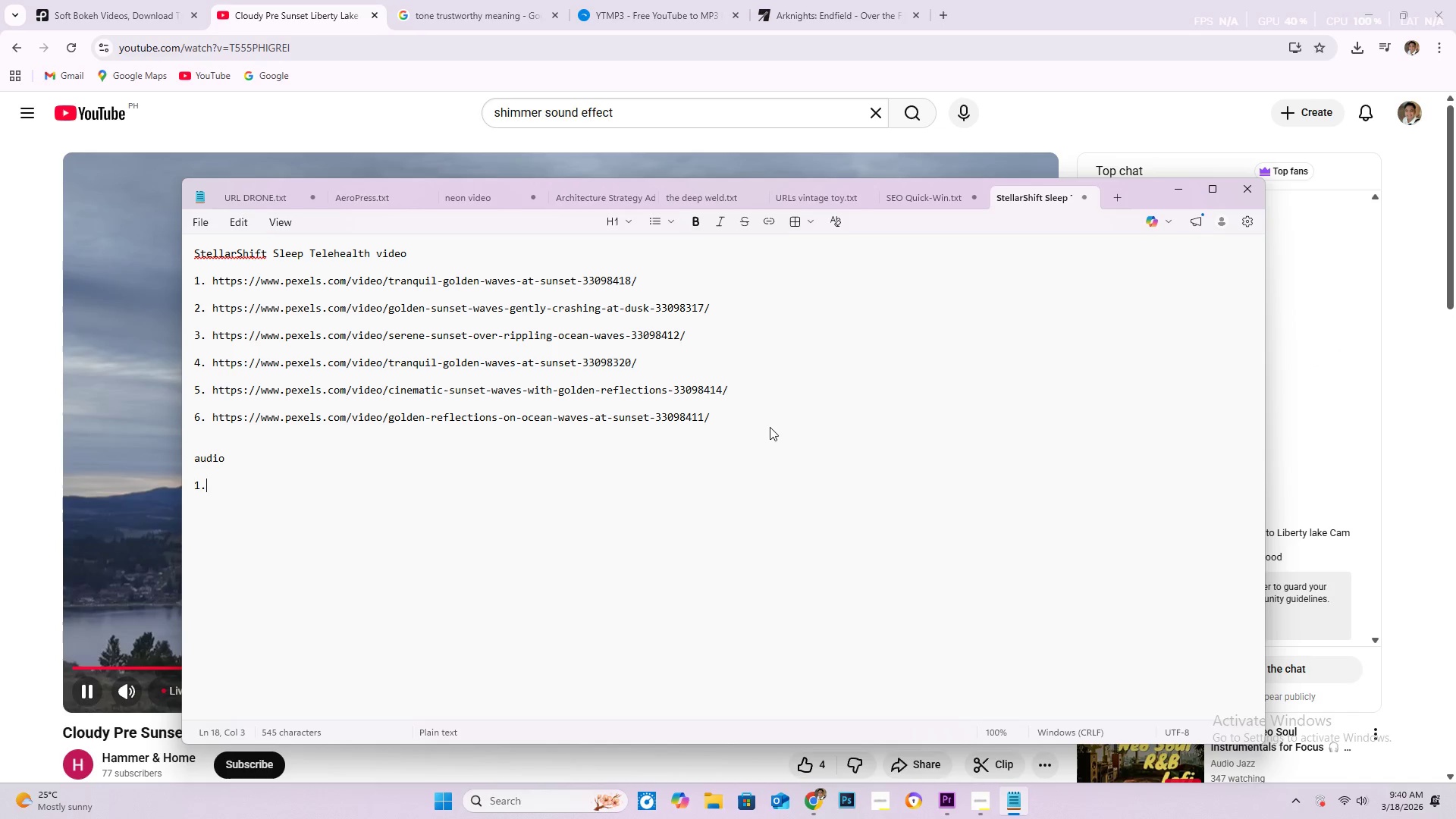 
key(Space)
 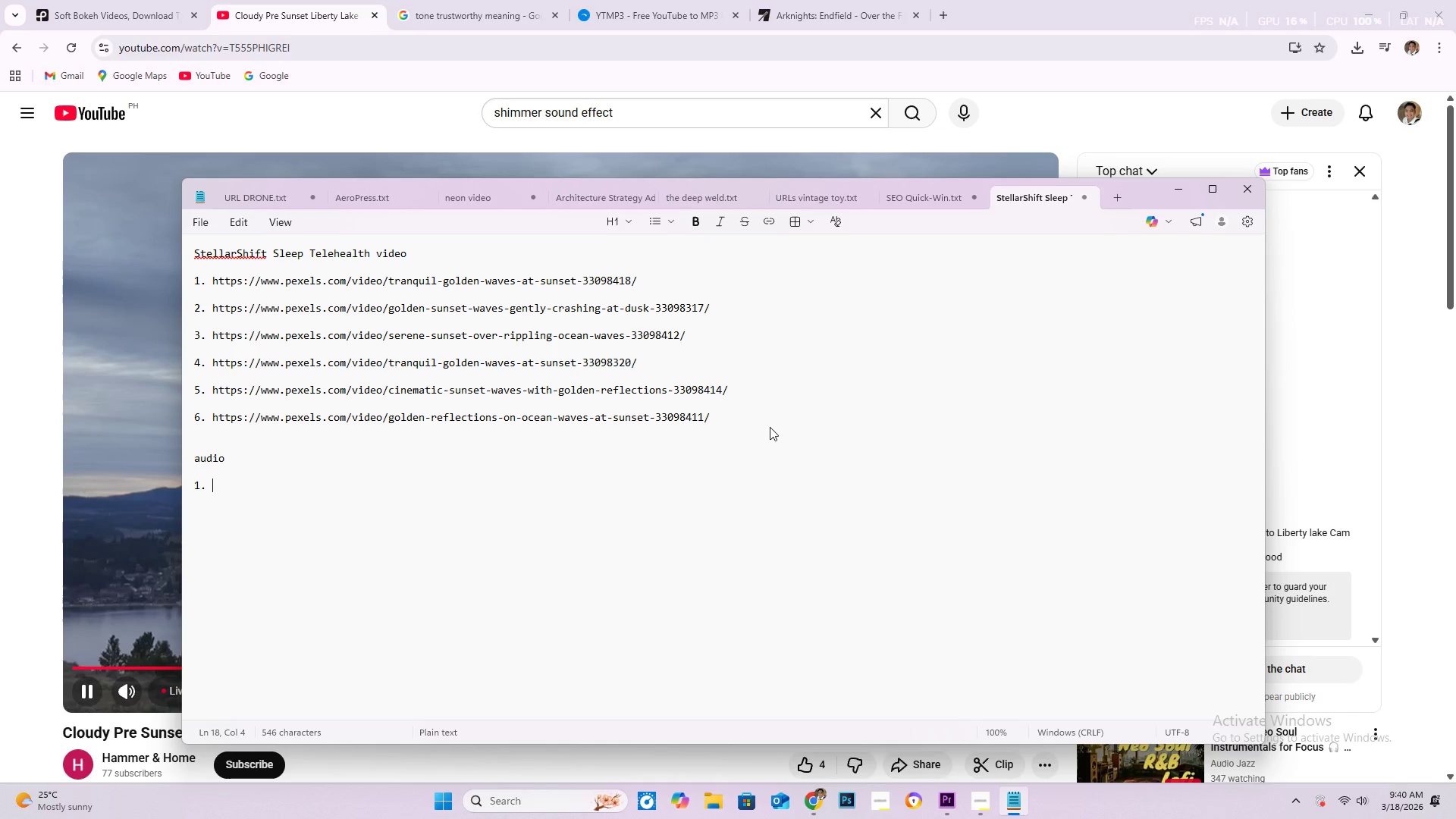 
key(Control+ControlLeft)
 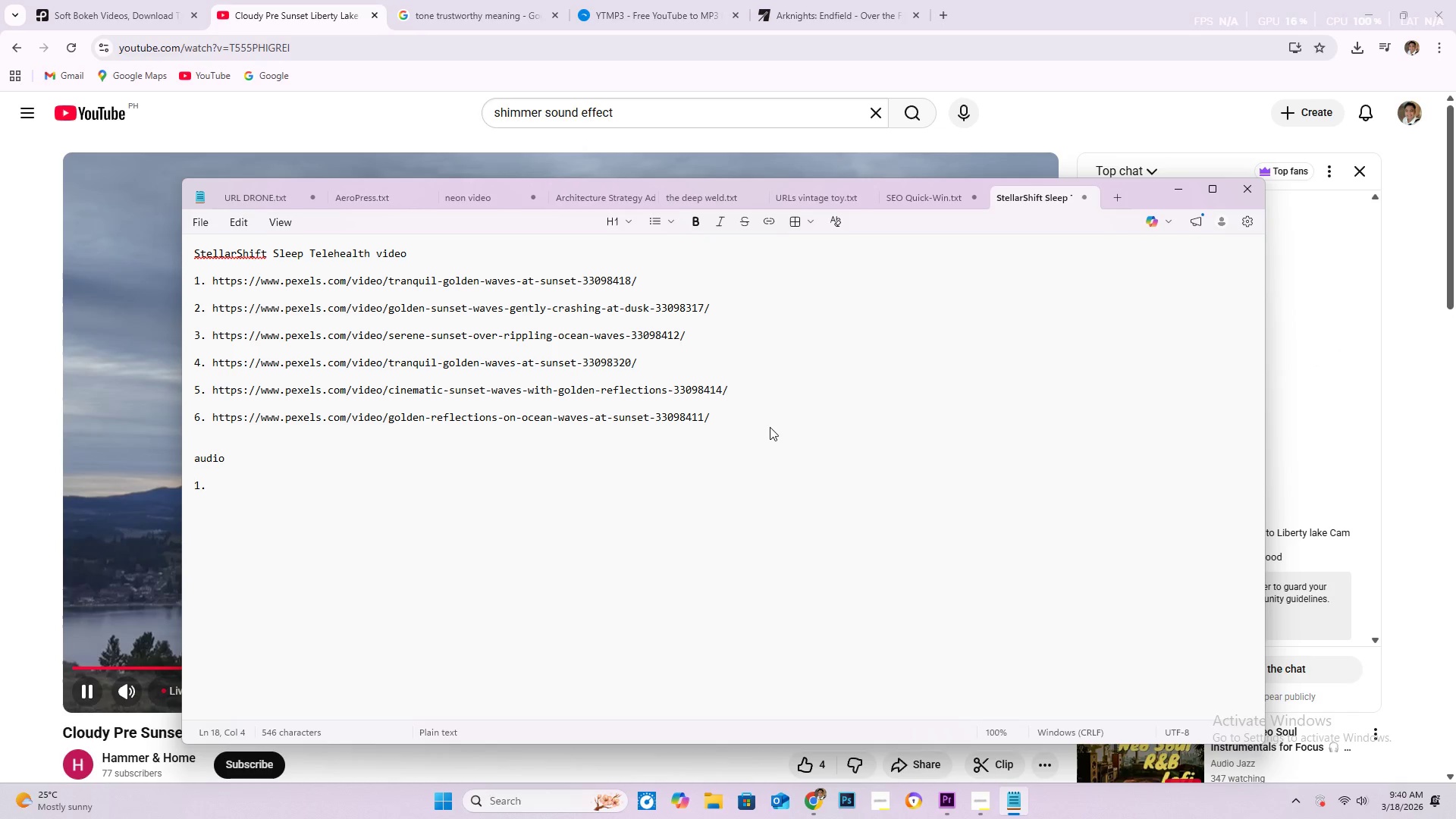 
key(Control+V)
 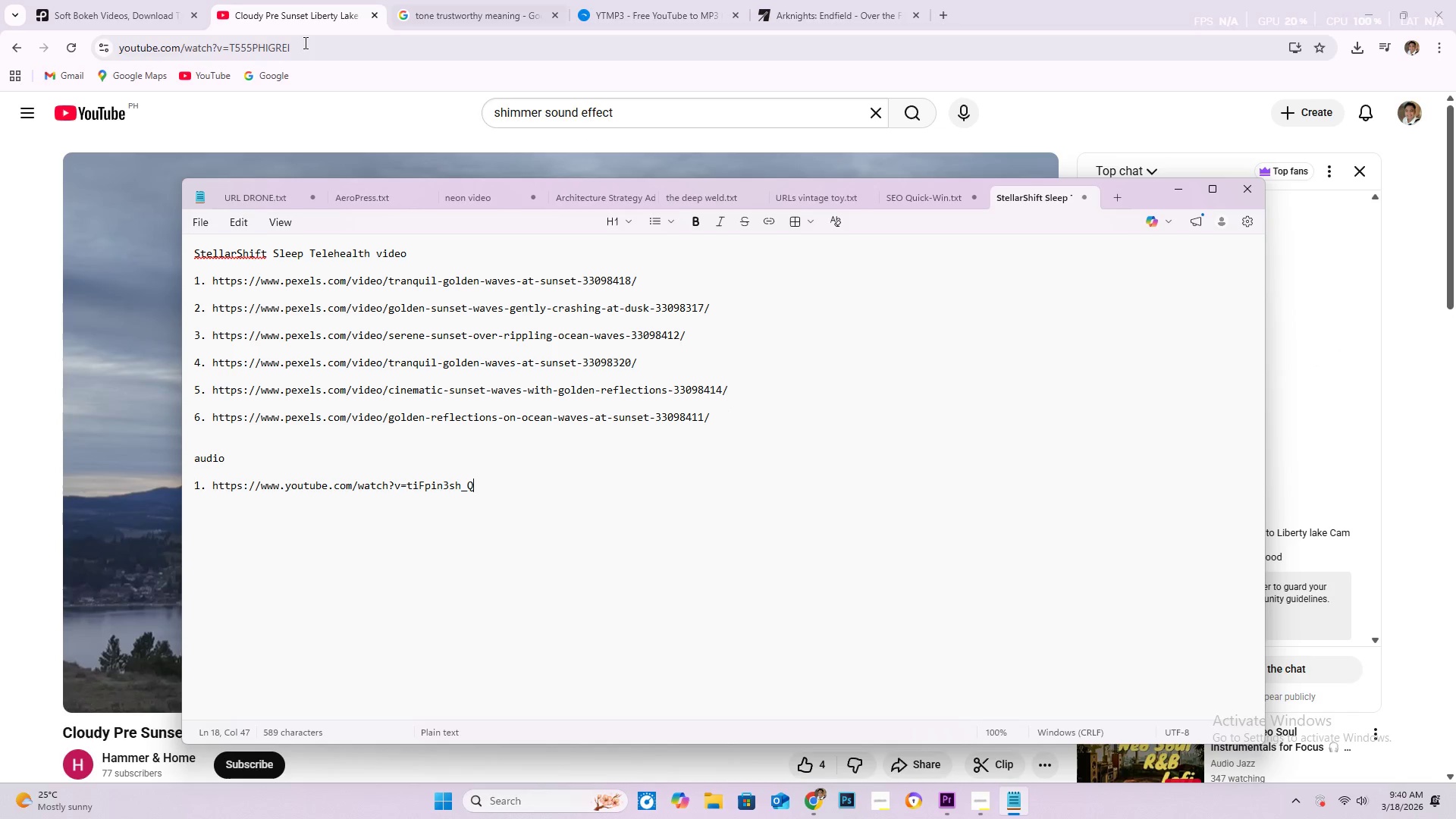 
left_click([290, 8])
 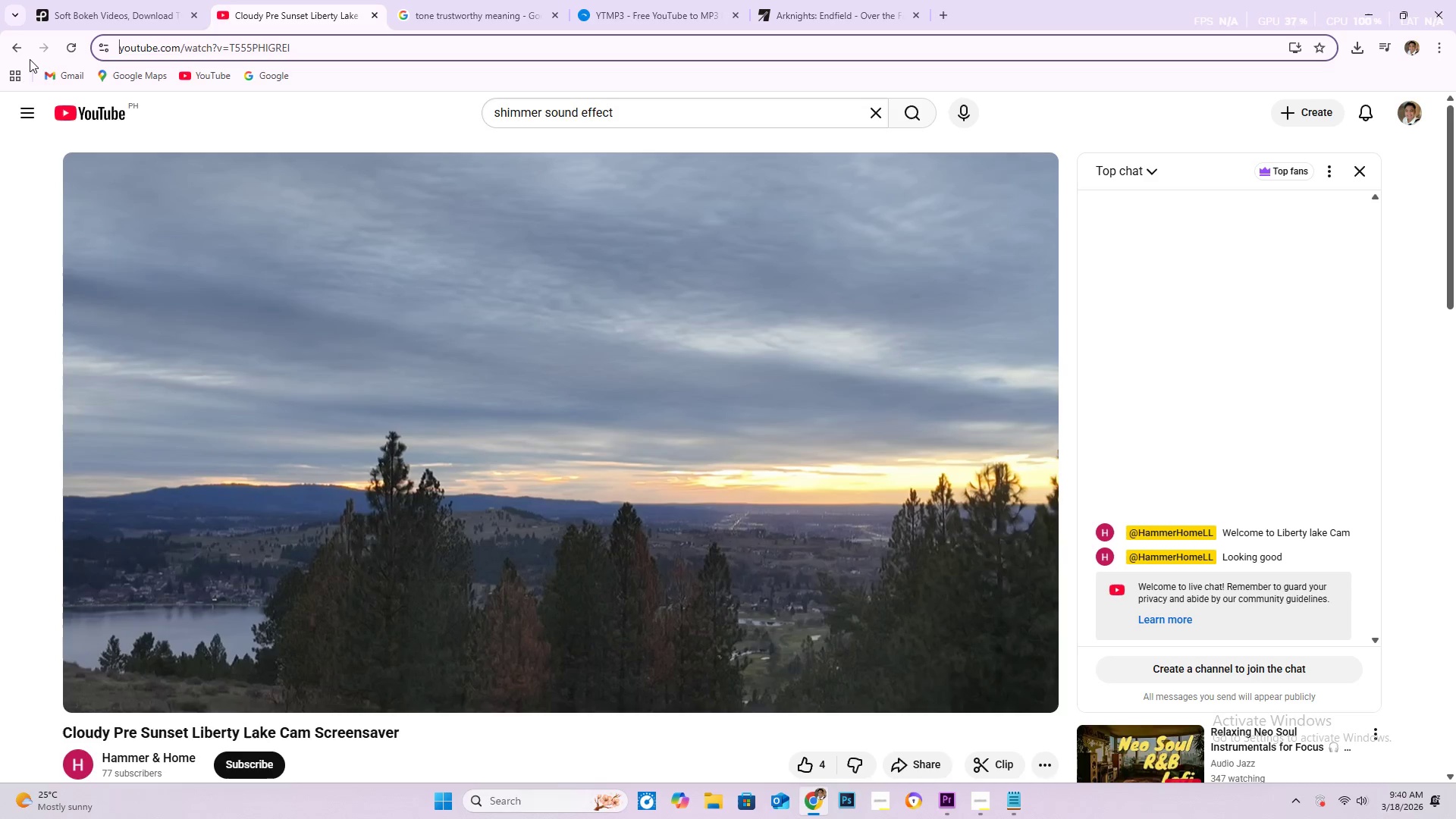 
left_click([18, 49])
 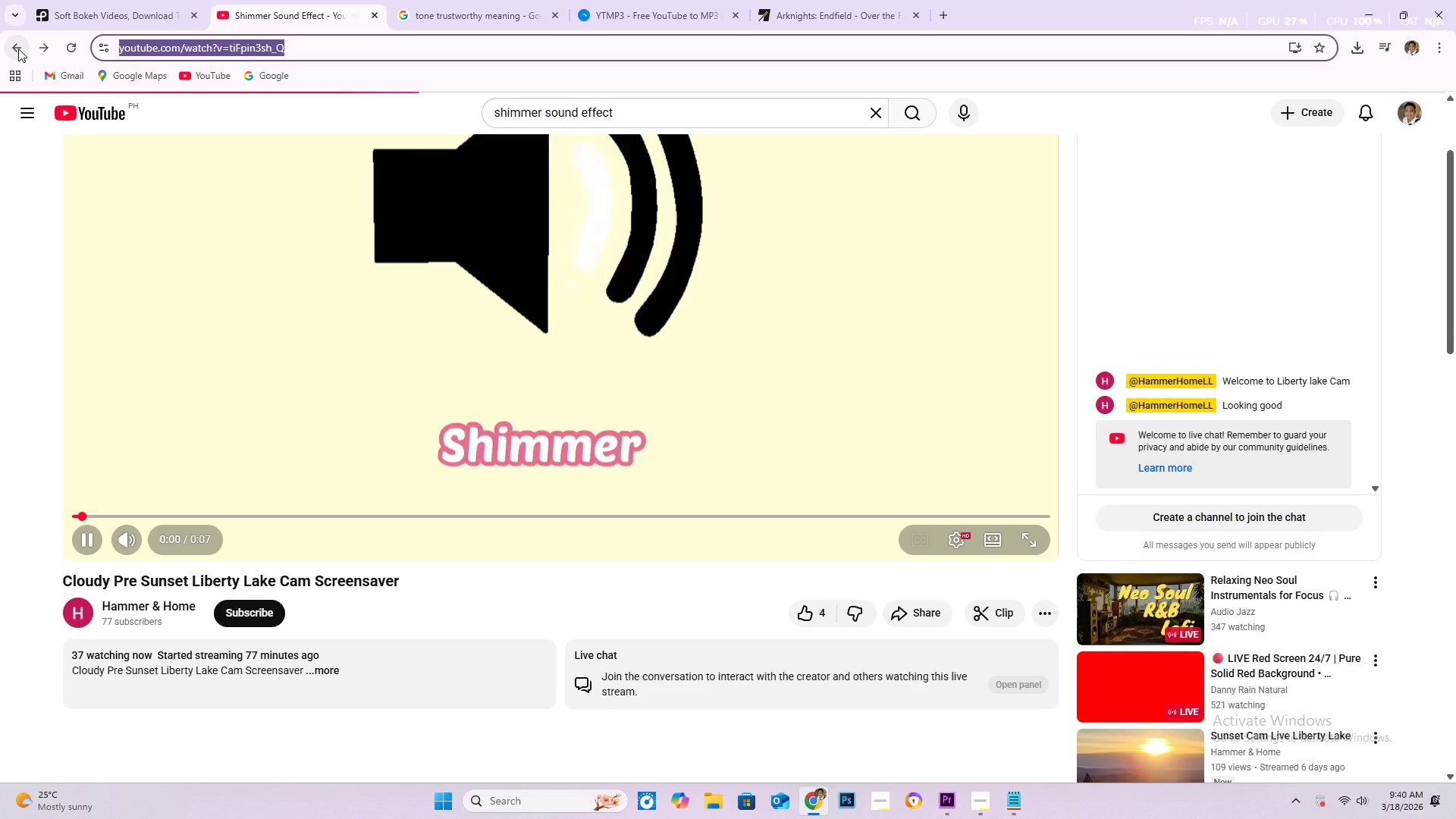 
left_click([18, 49])
 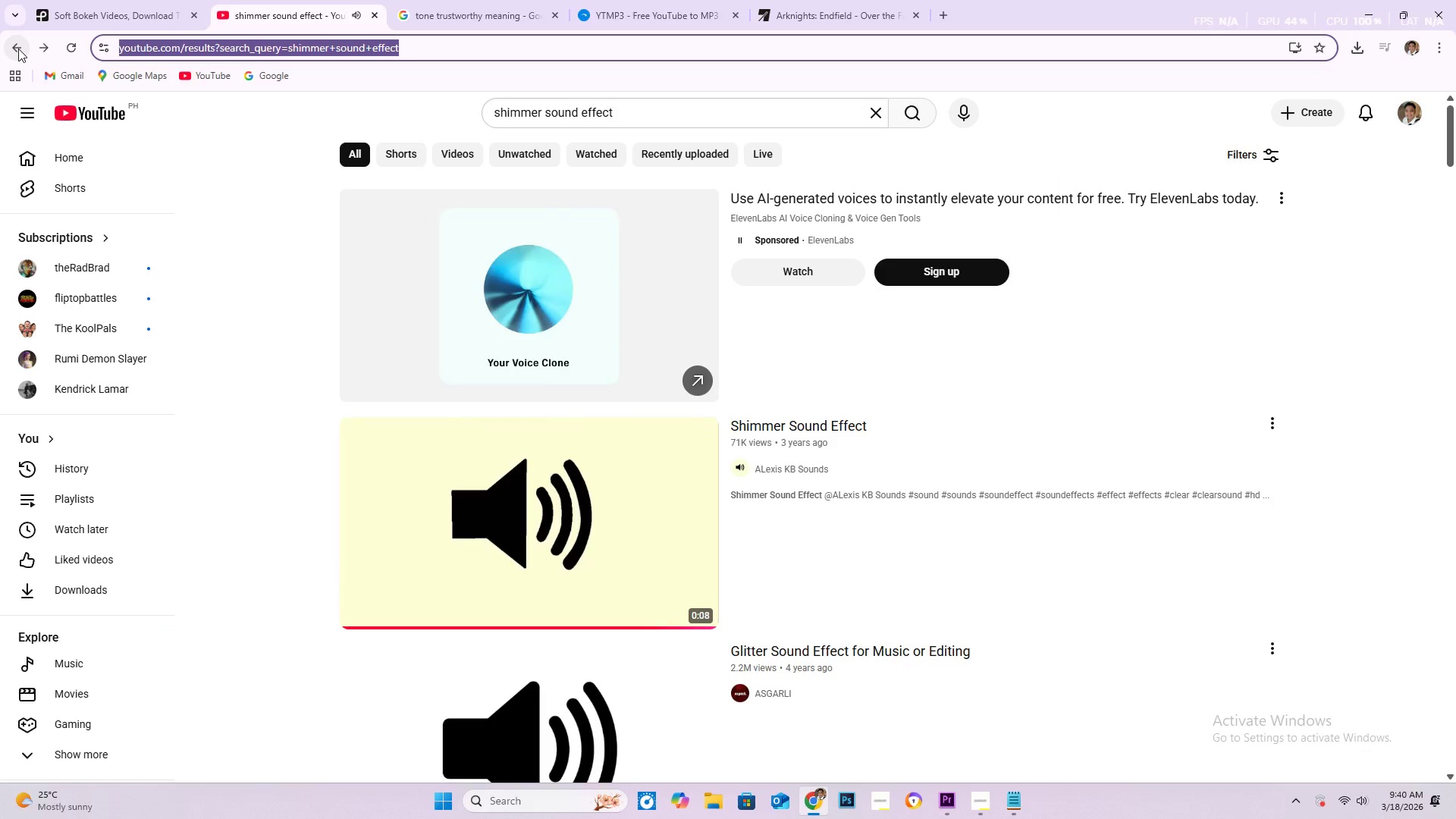 
left_click([18, 49])
 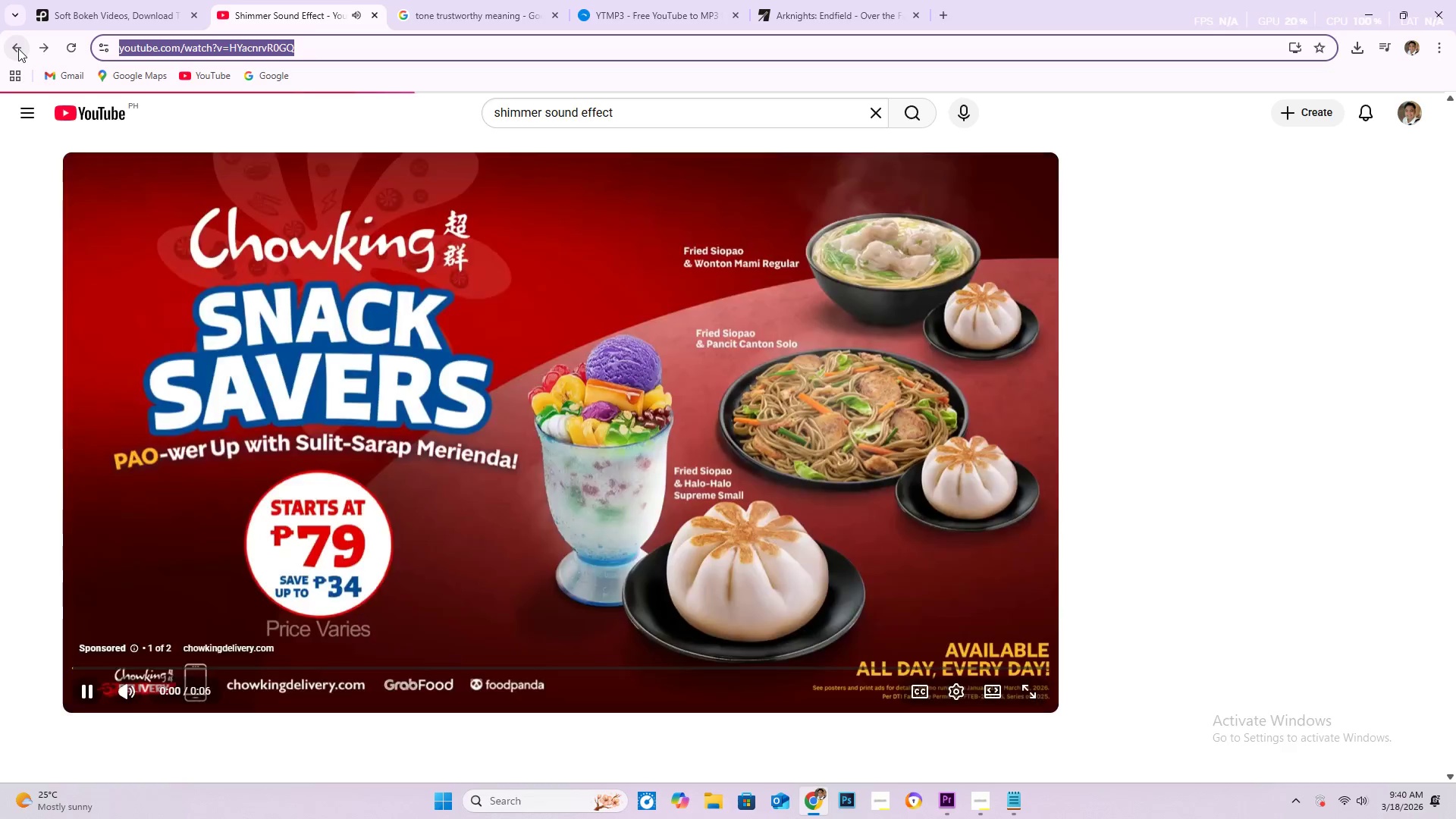 
left_click([18, 49])
 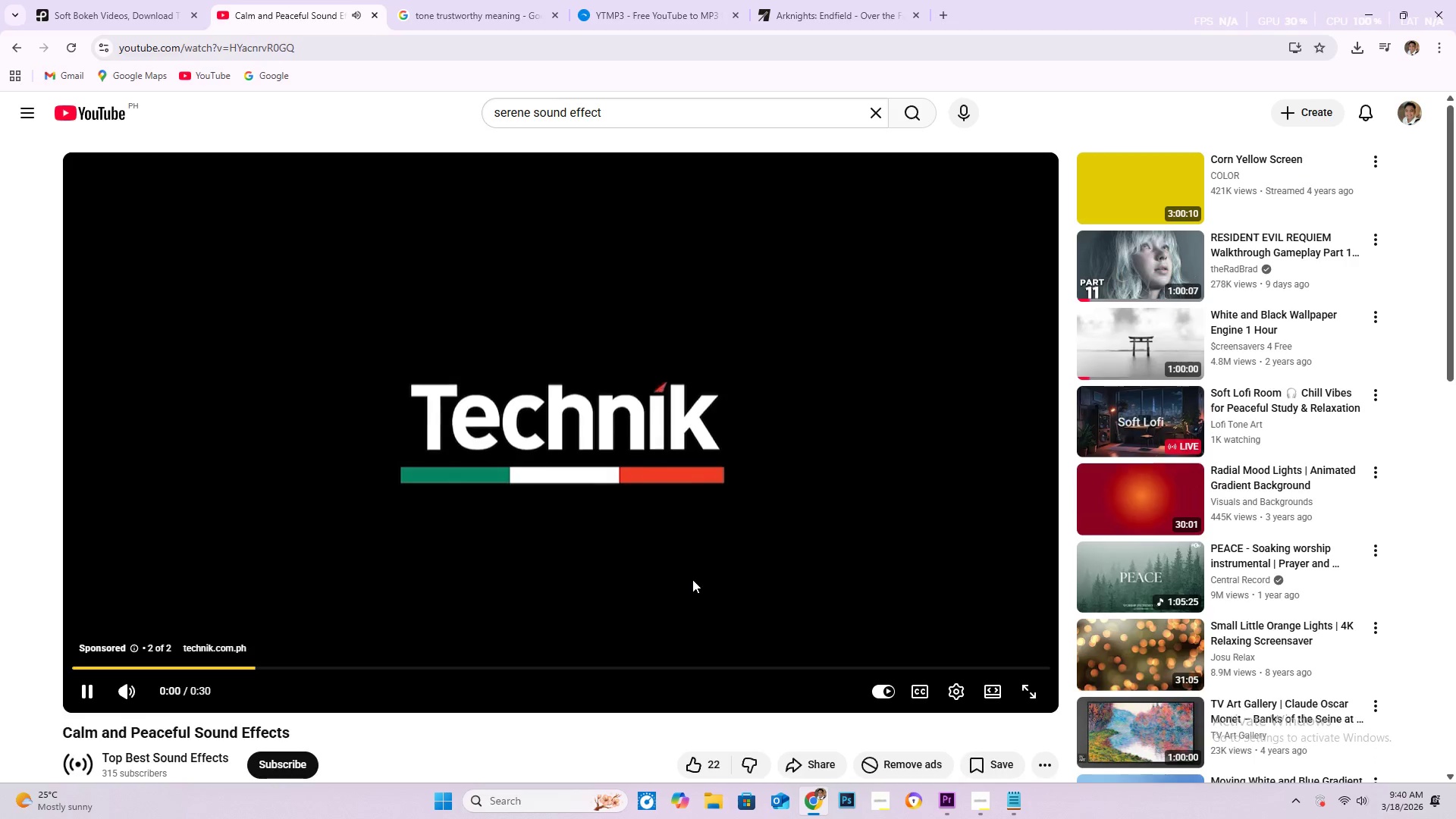 
wait(16.47)
 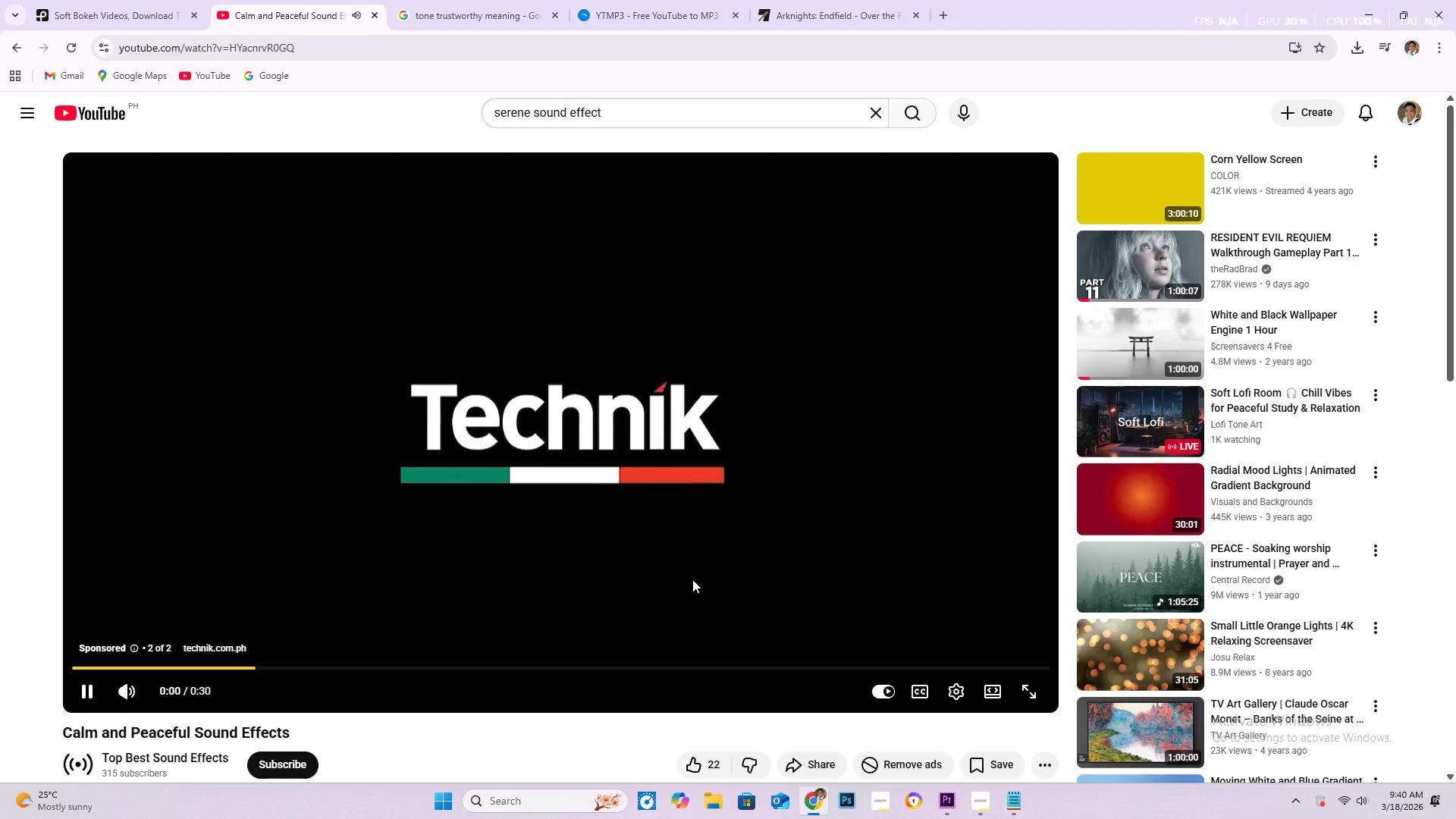 
left_click([1008, 638])
 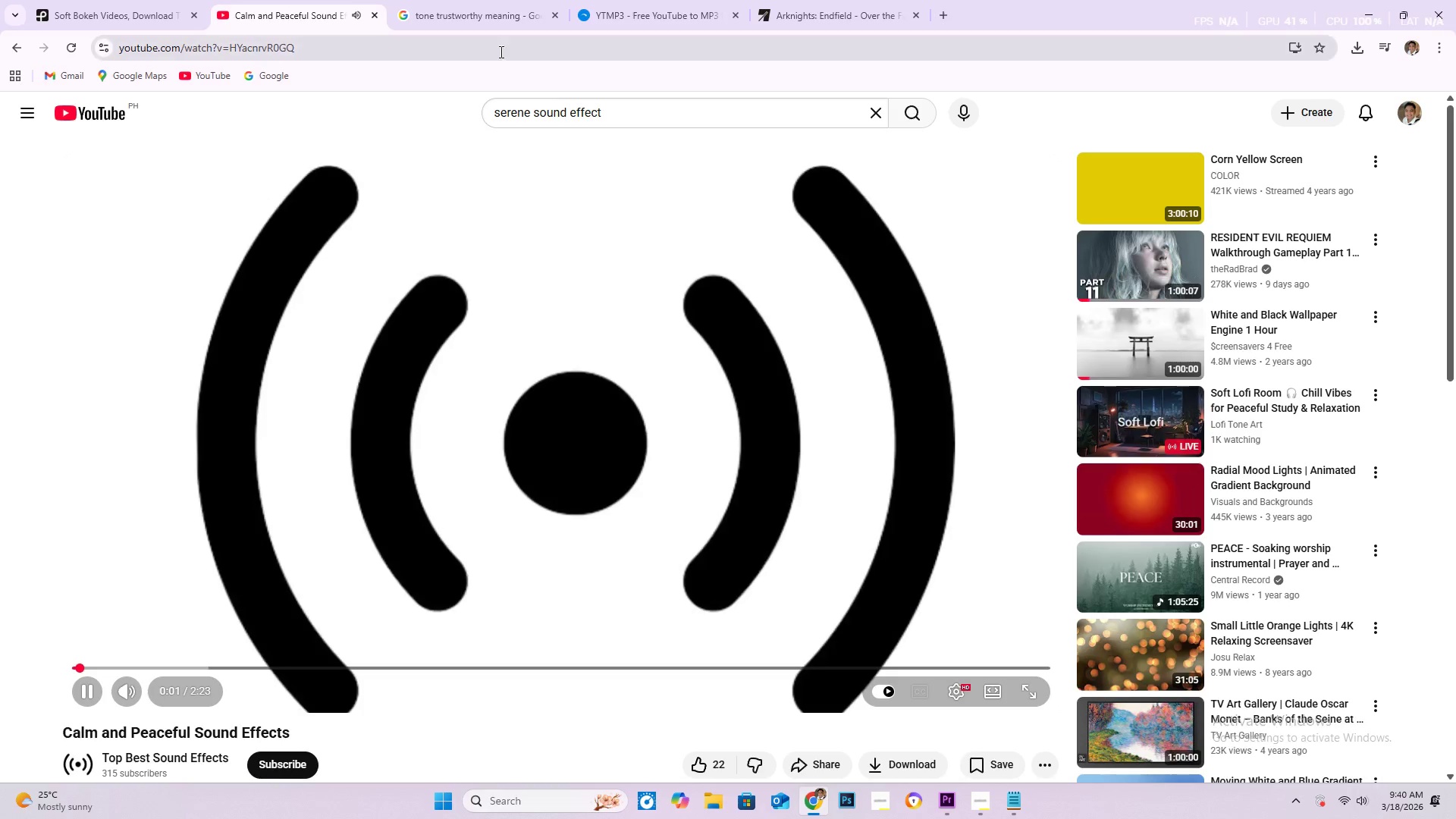 
left_click([492, 52])
 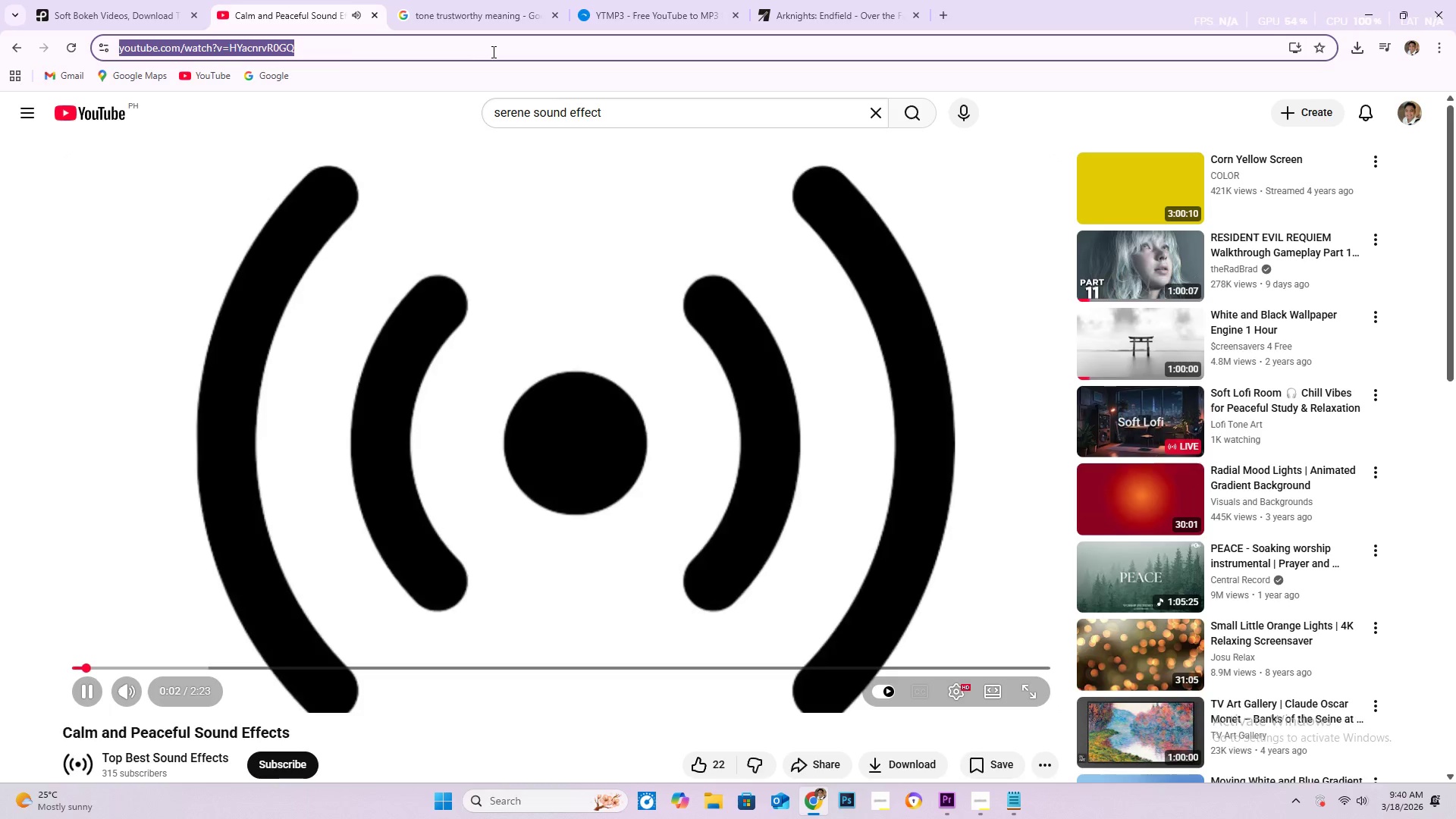 
key(Control+C)
 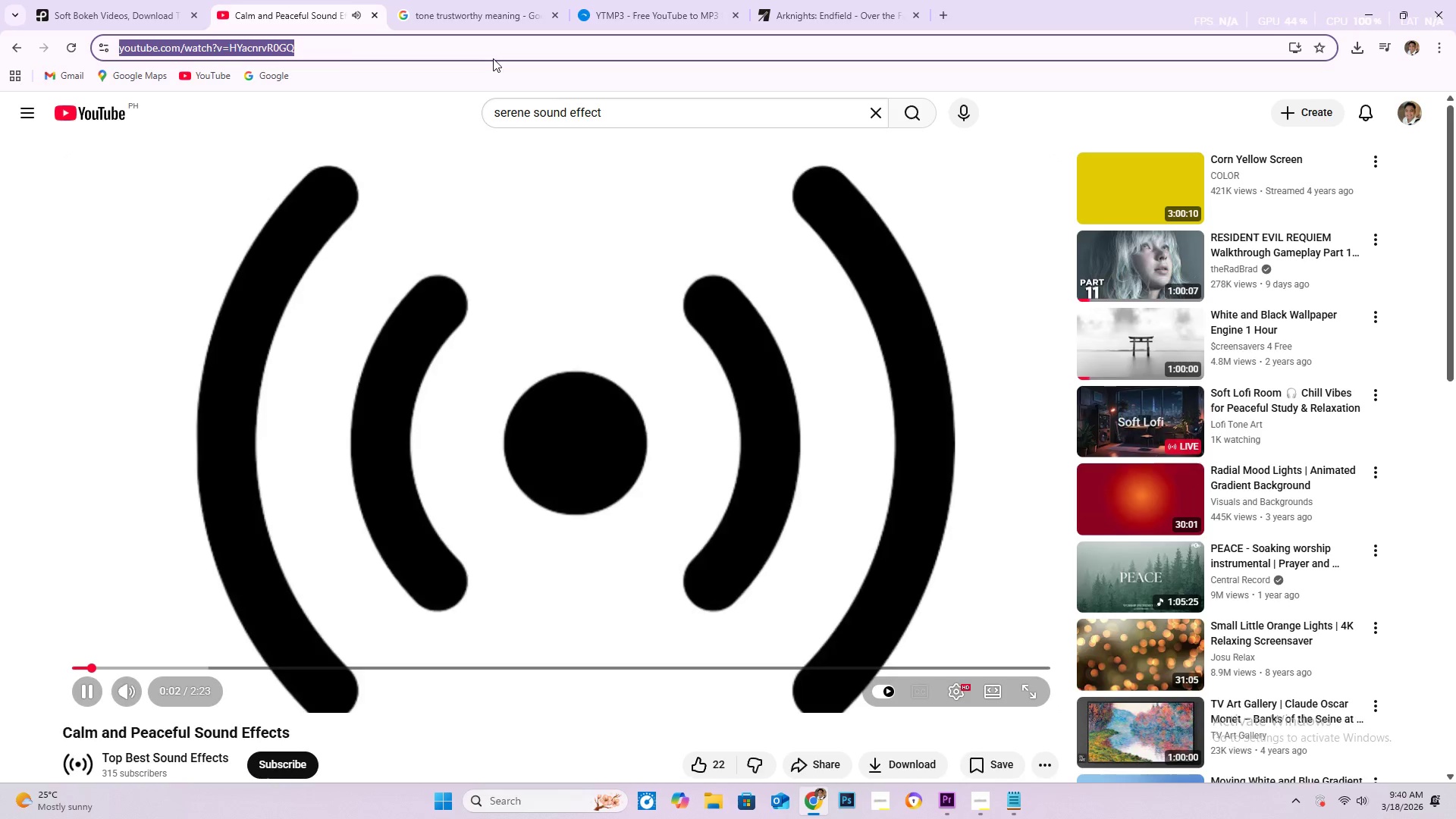 
key(Alt+Tab)
 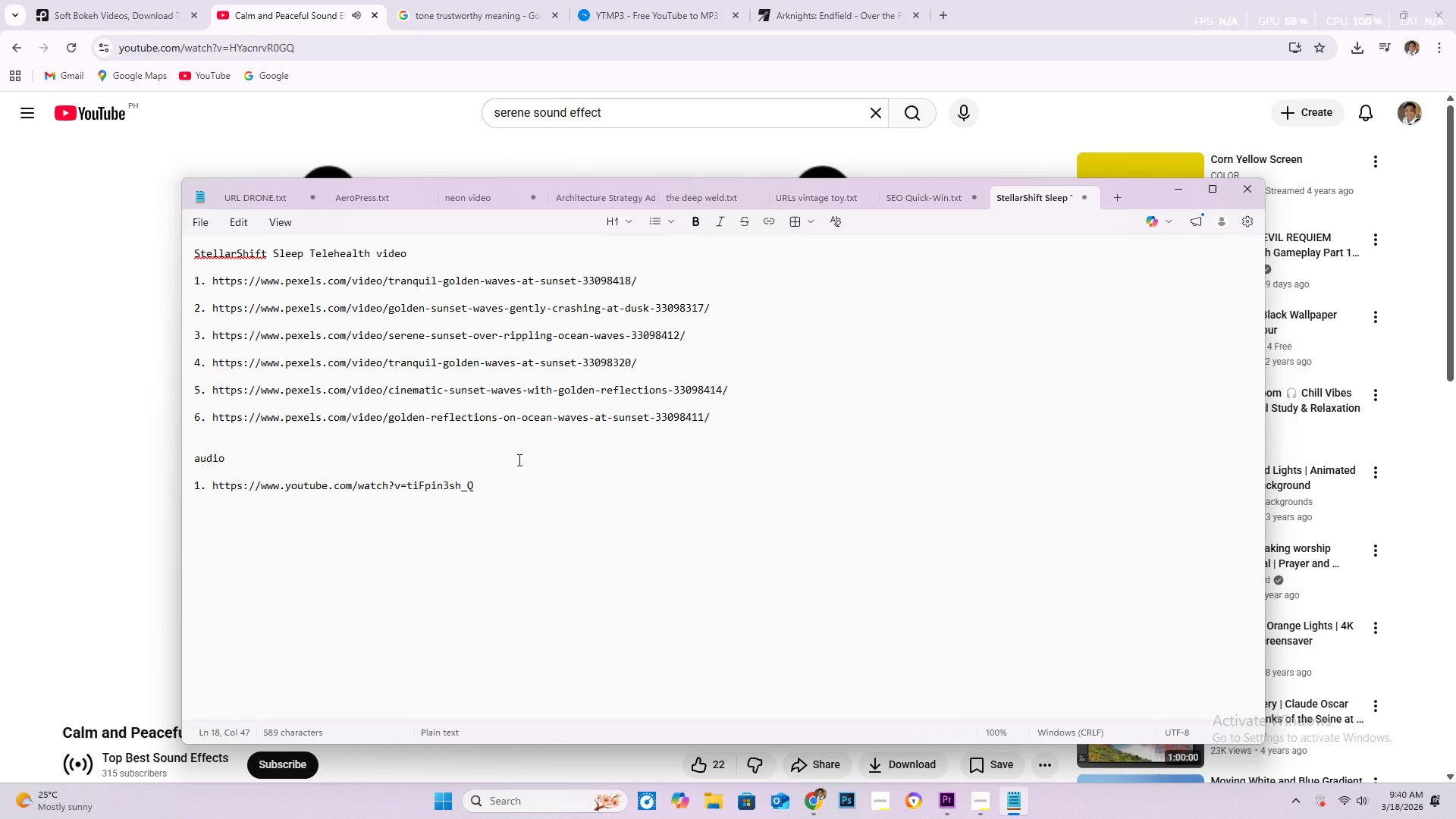 
key(Enter)
 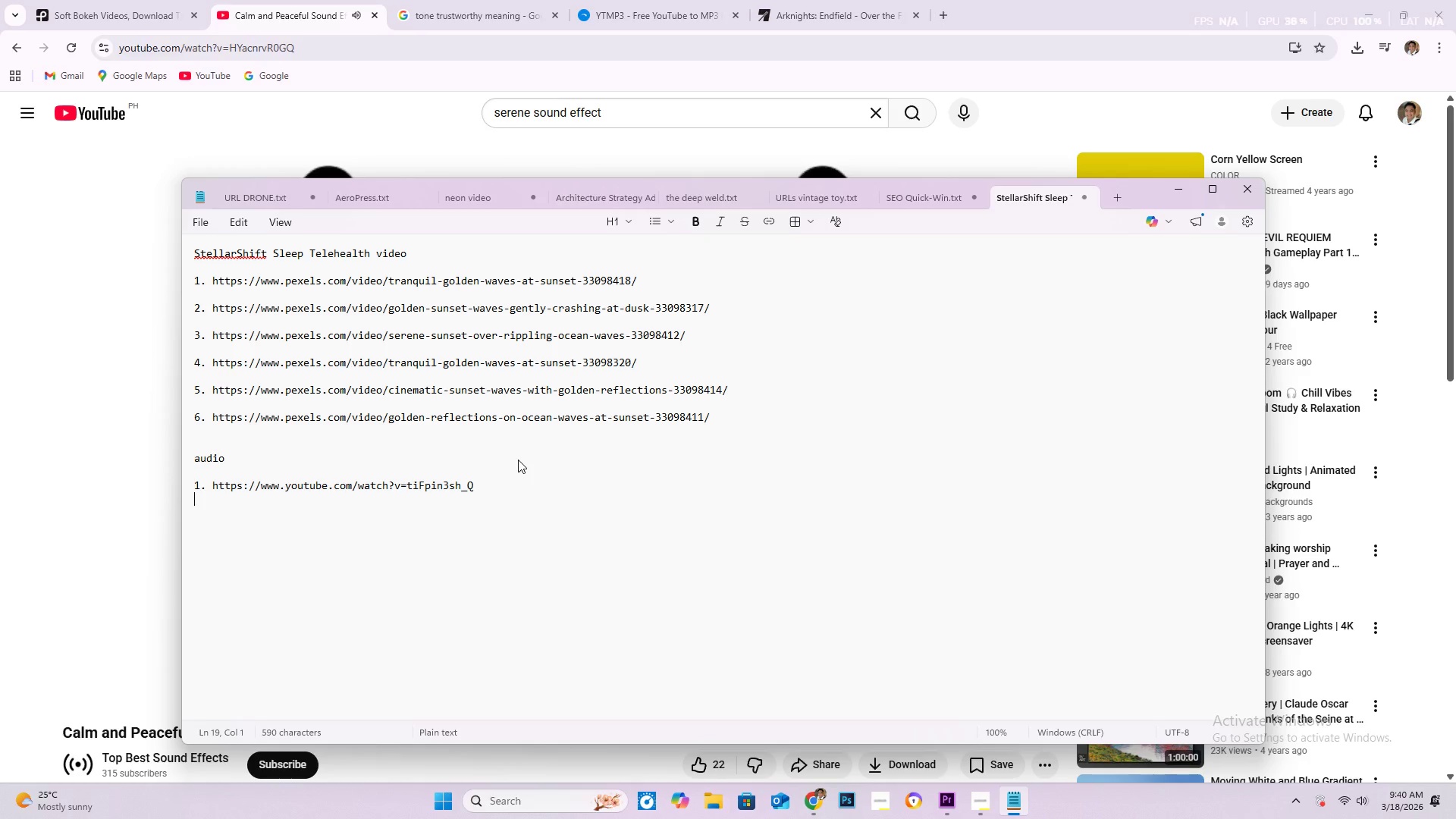 
key(Enter)
 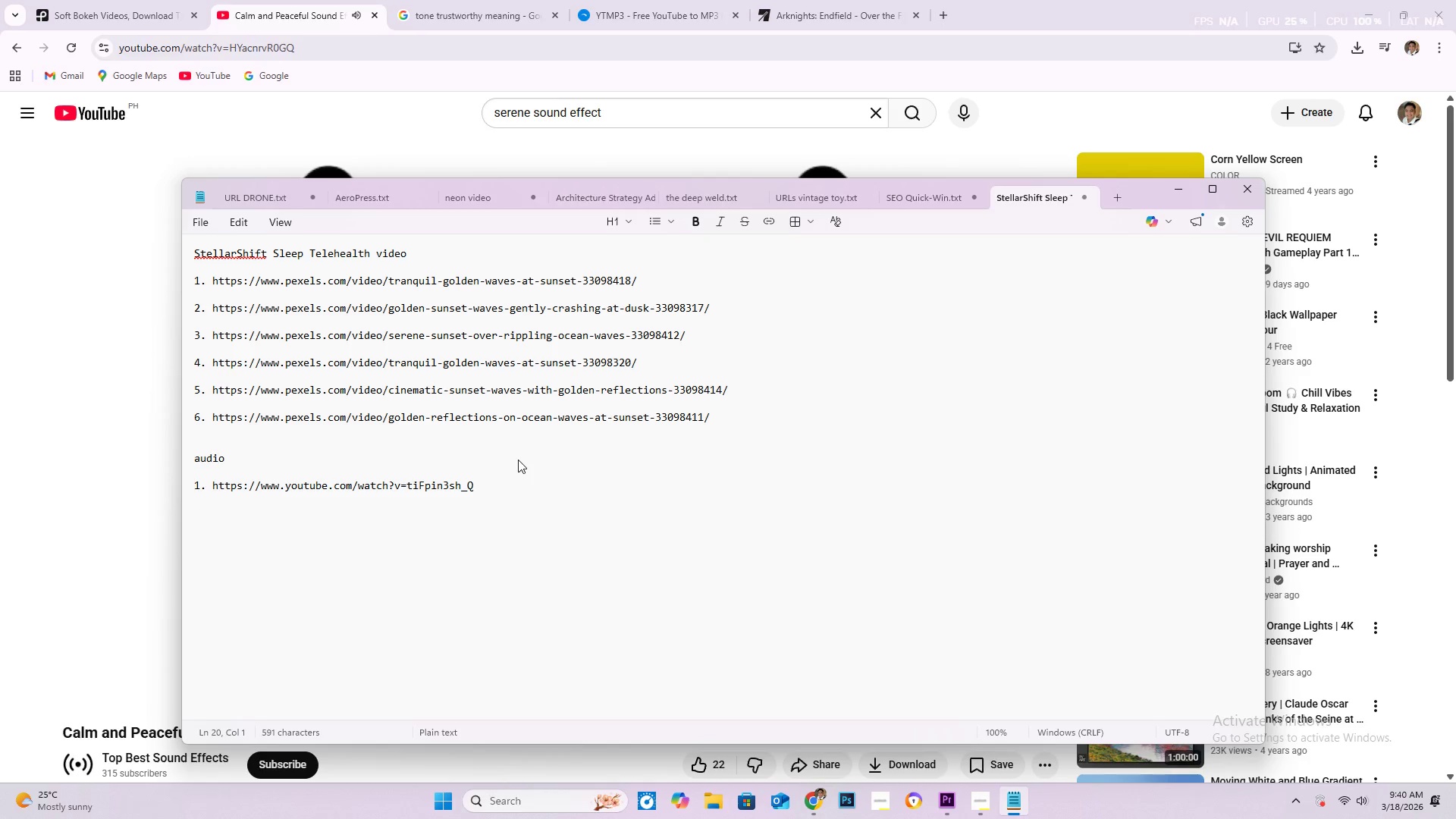 
key(2)
 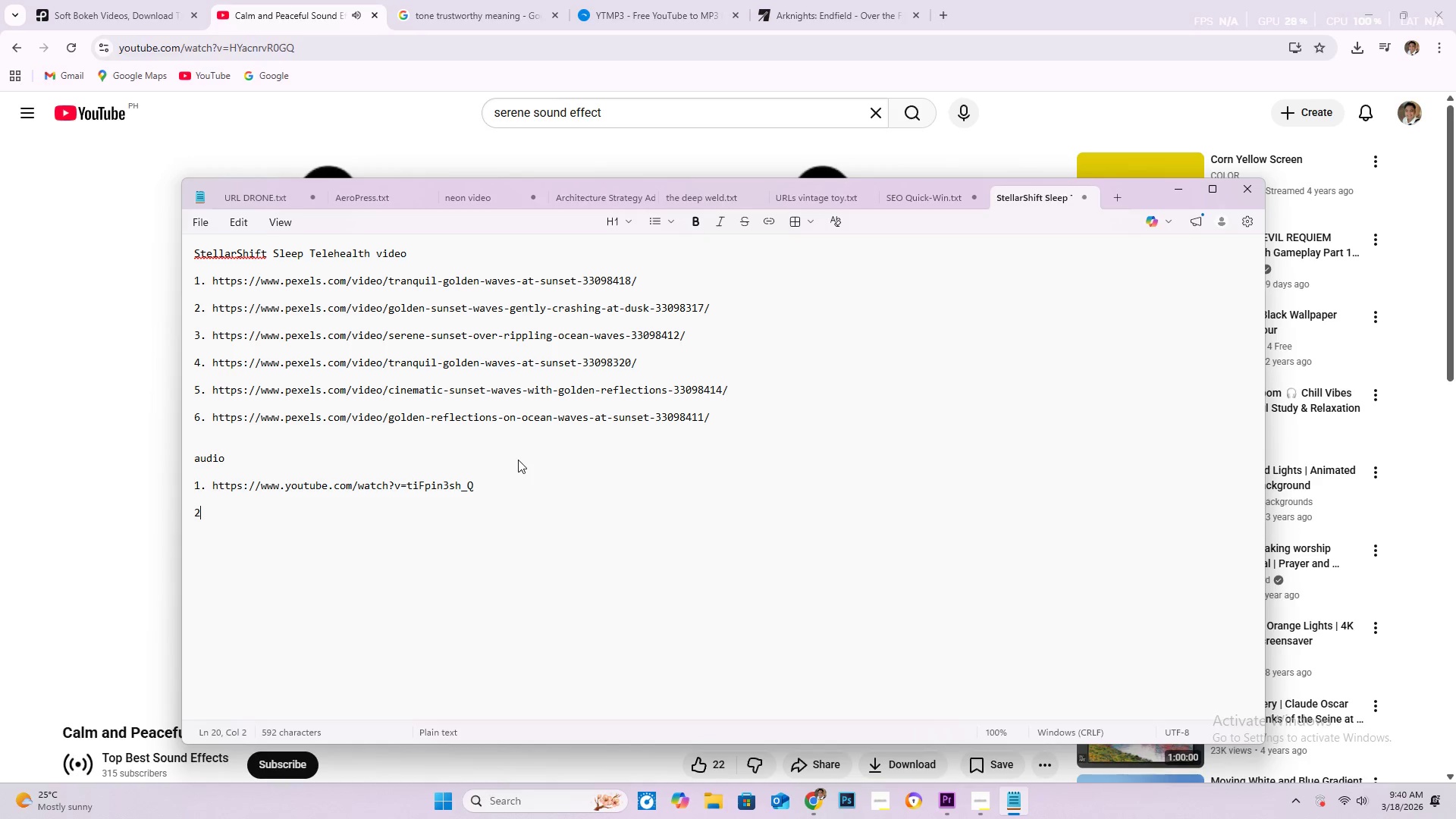 
key(Period)
 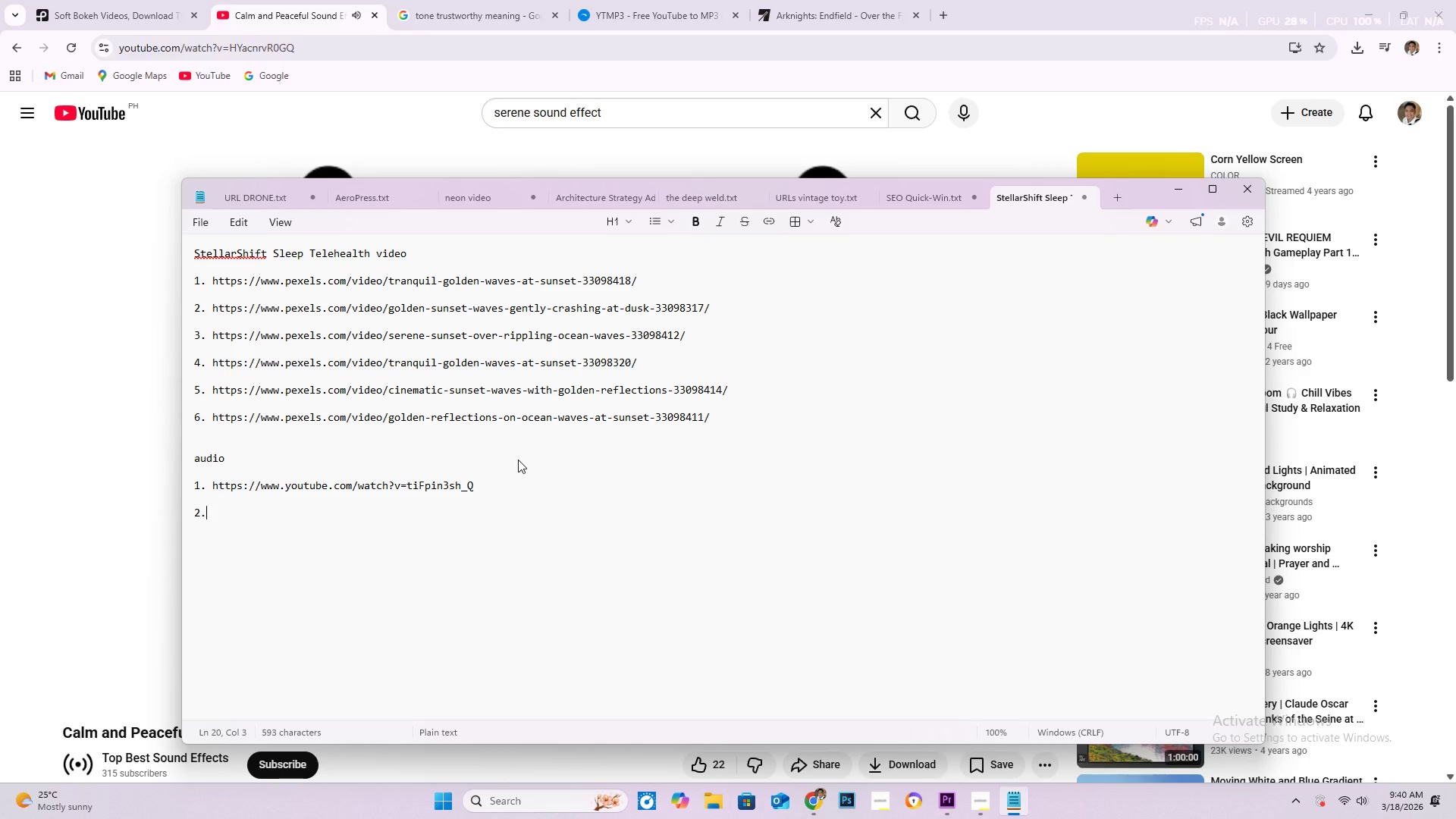 
key(Space)
 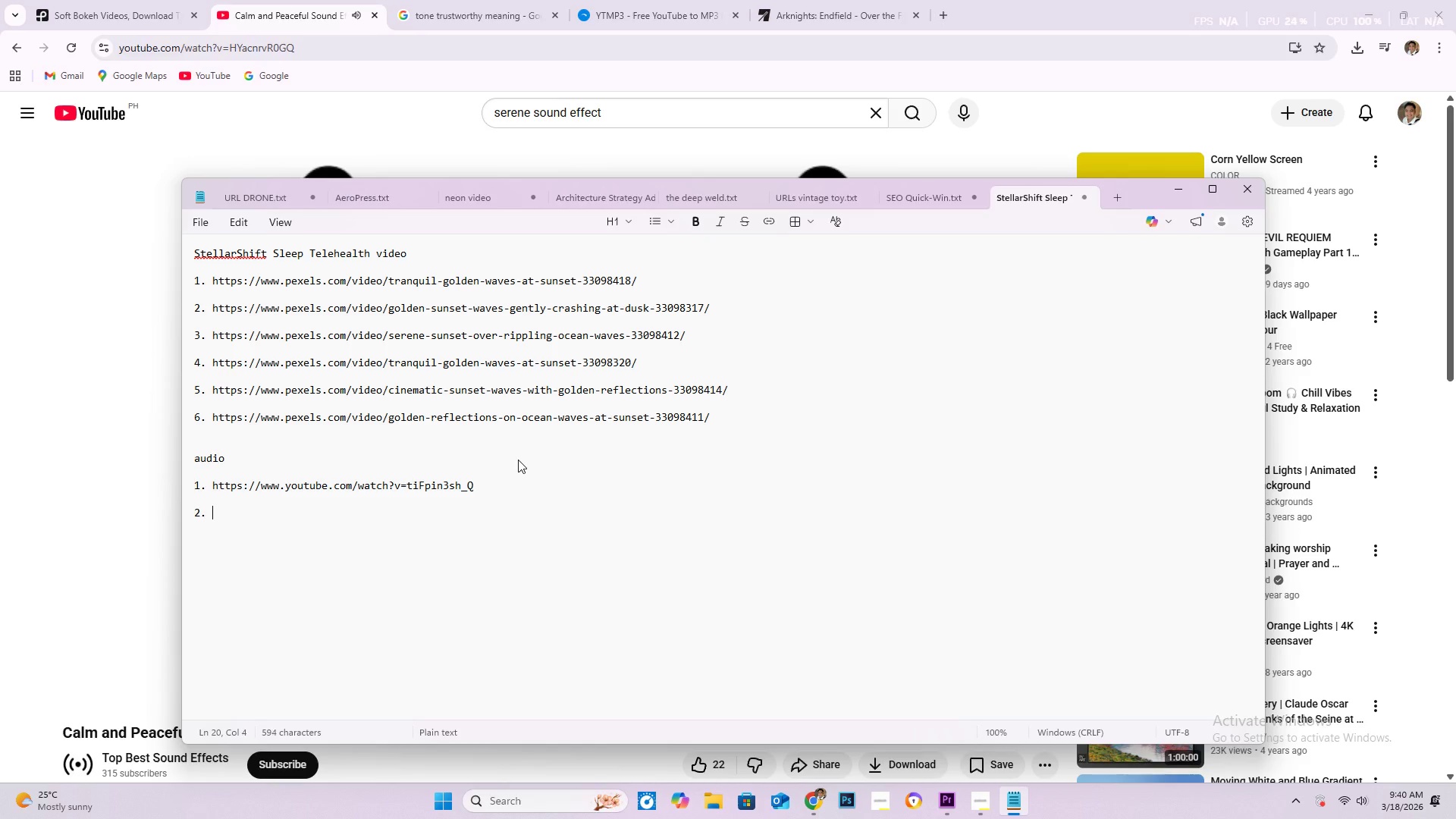 
key(Control+V)
 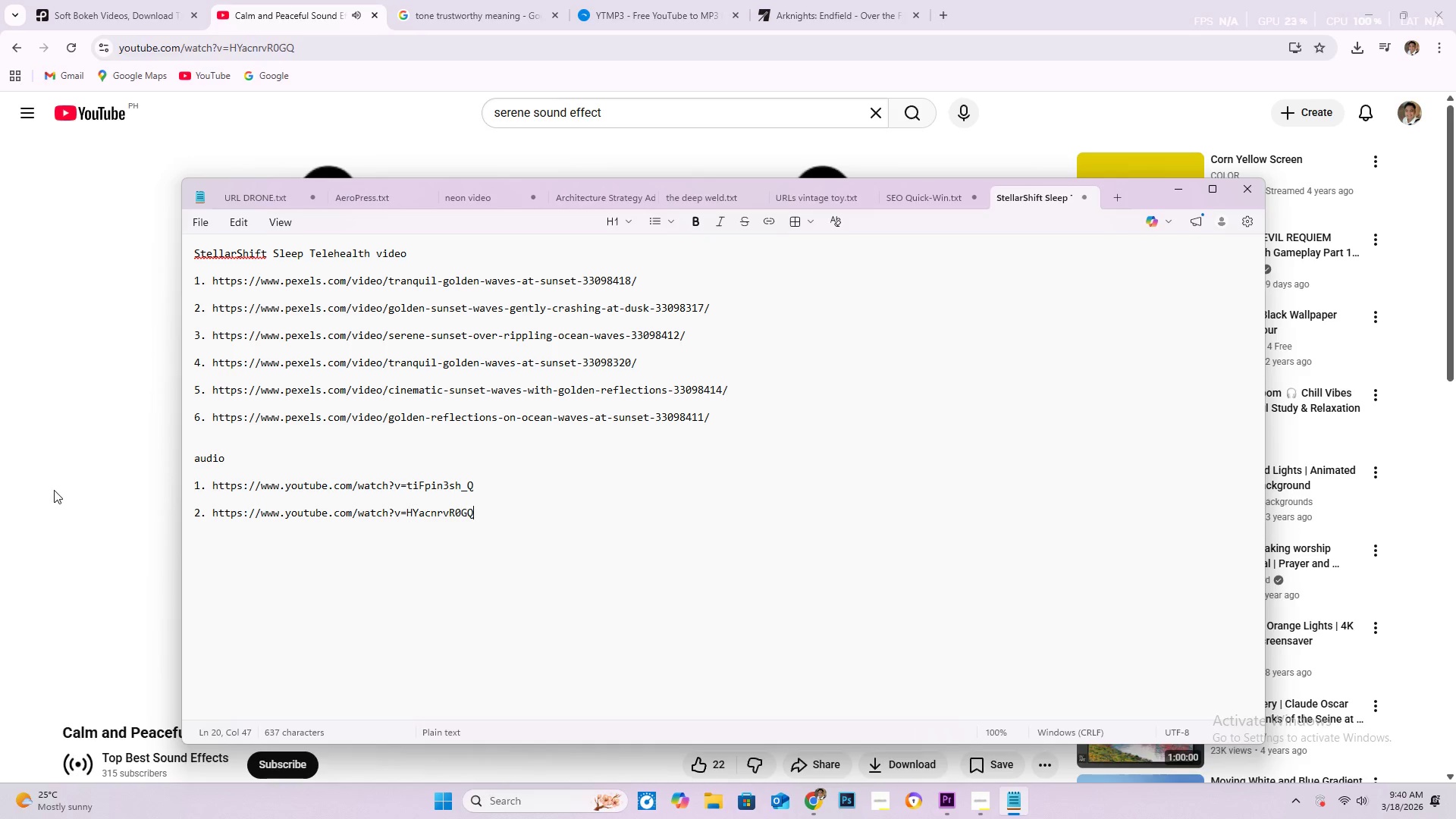 
key(Control+S)
 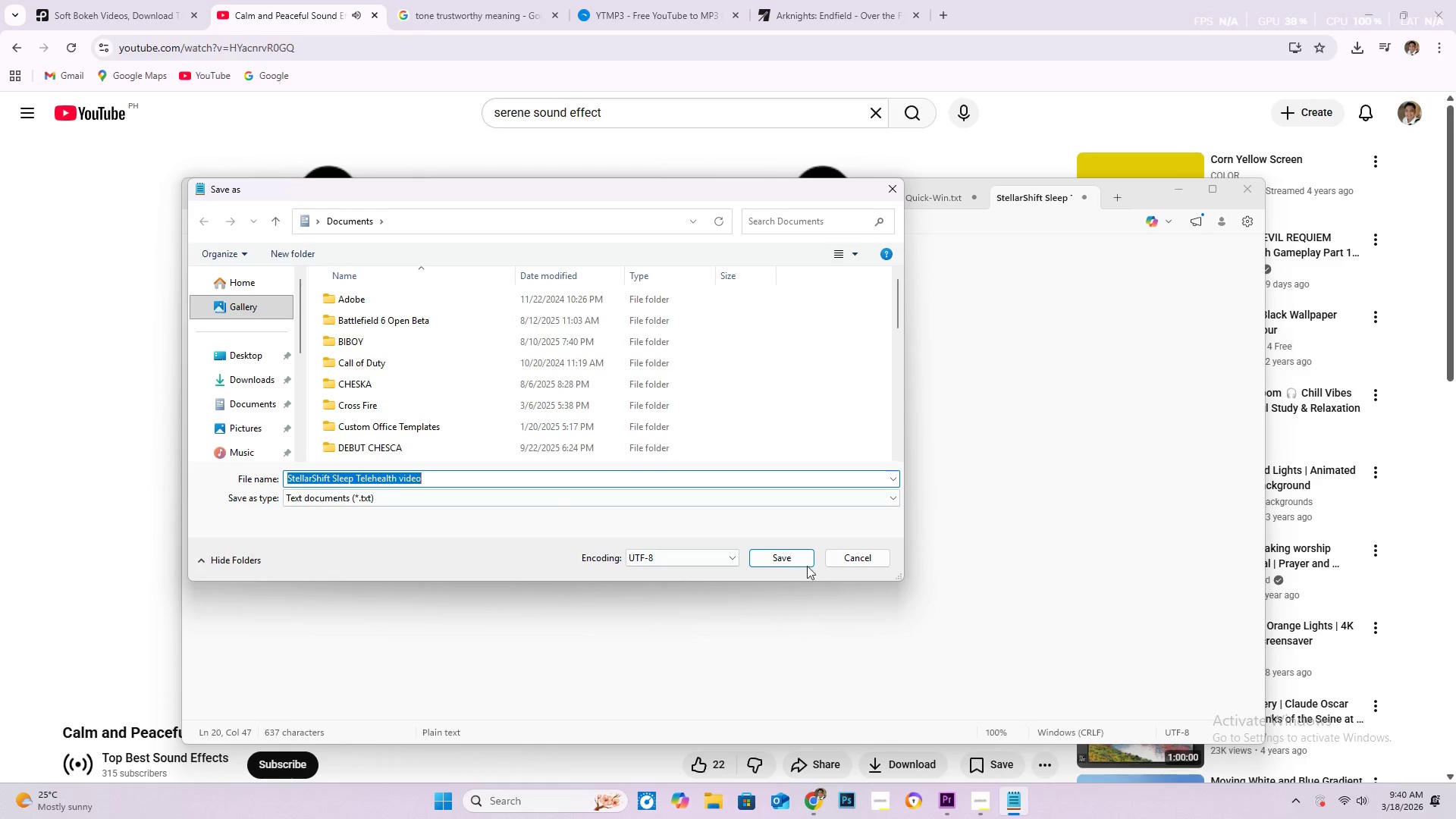 
left_click([801, 564])
 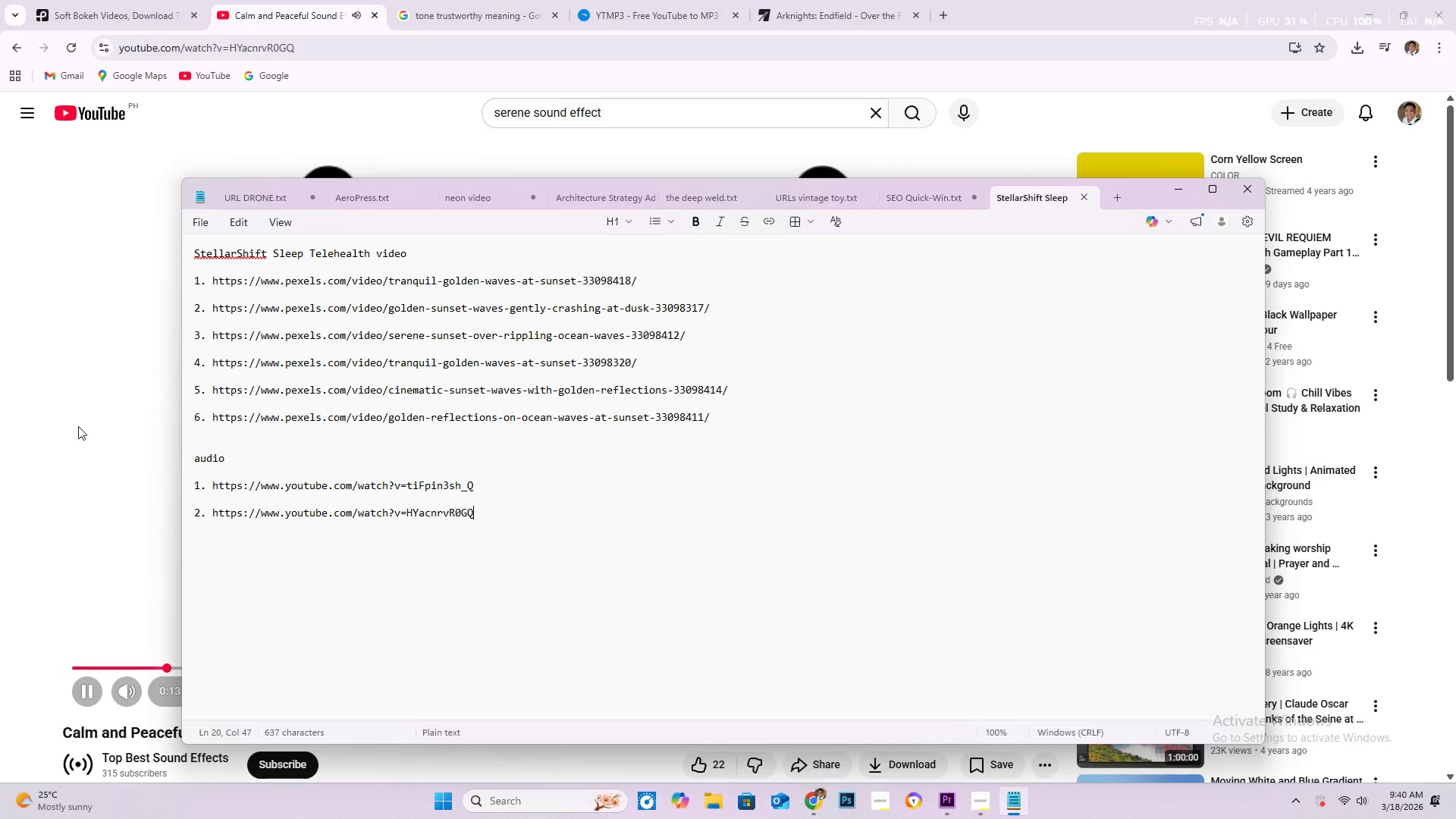 
left_click([79, 426])
 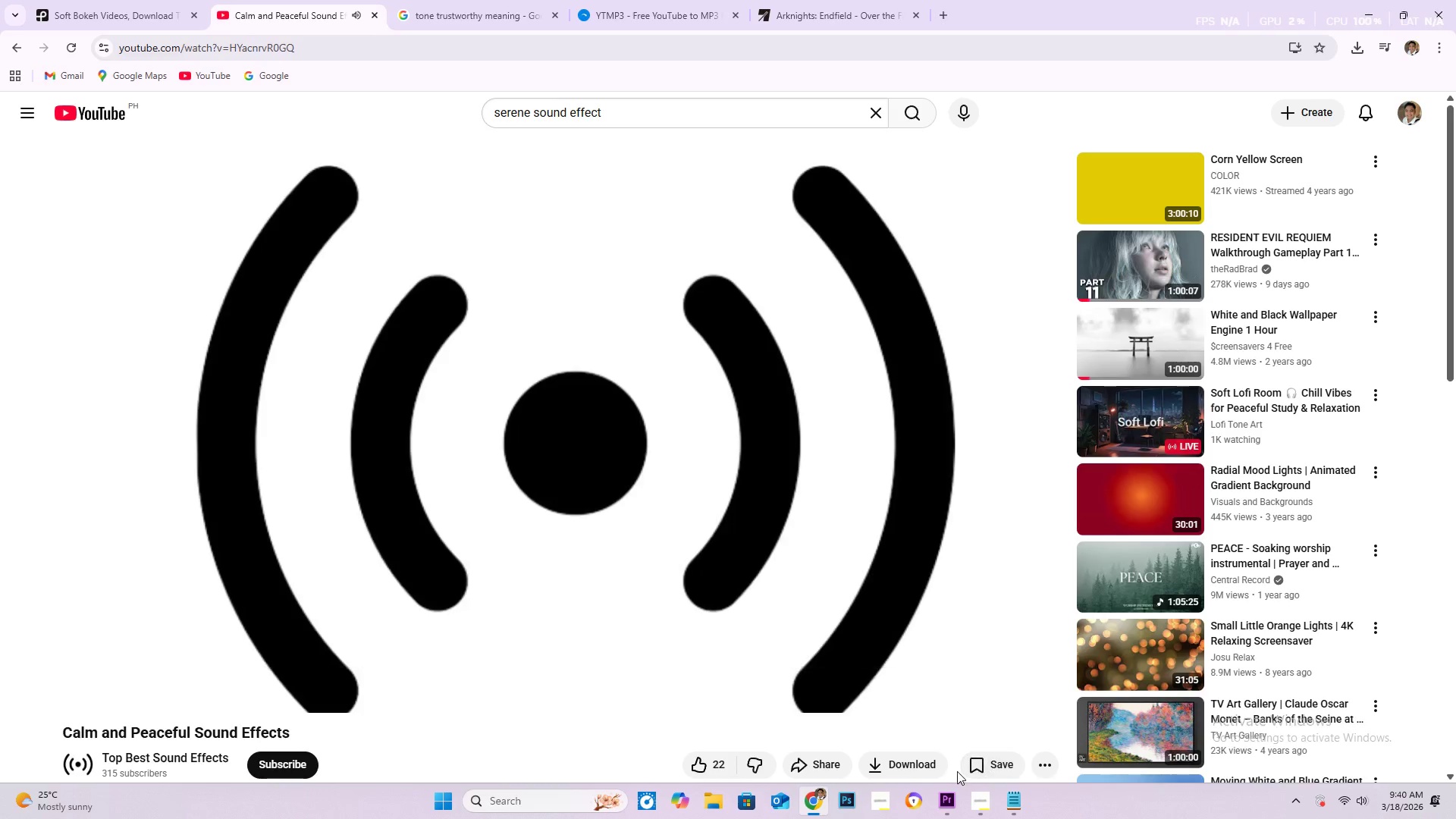 
left_click([943, 795])
 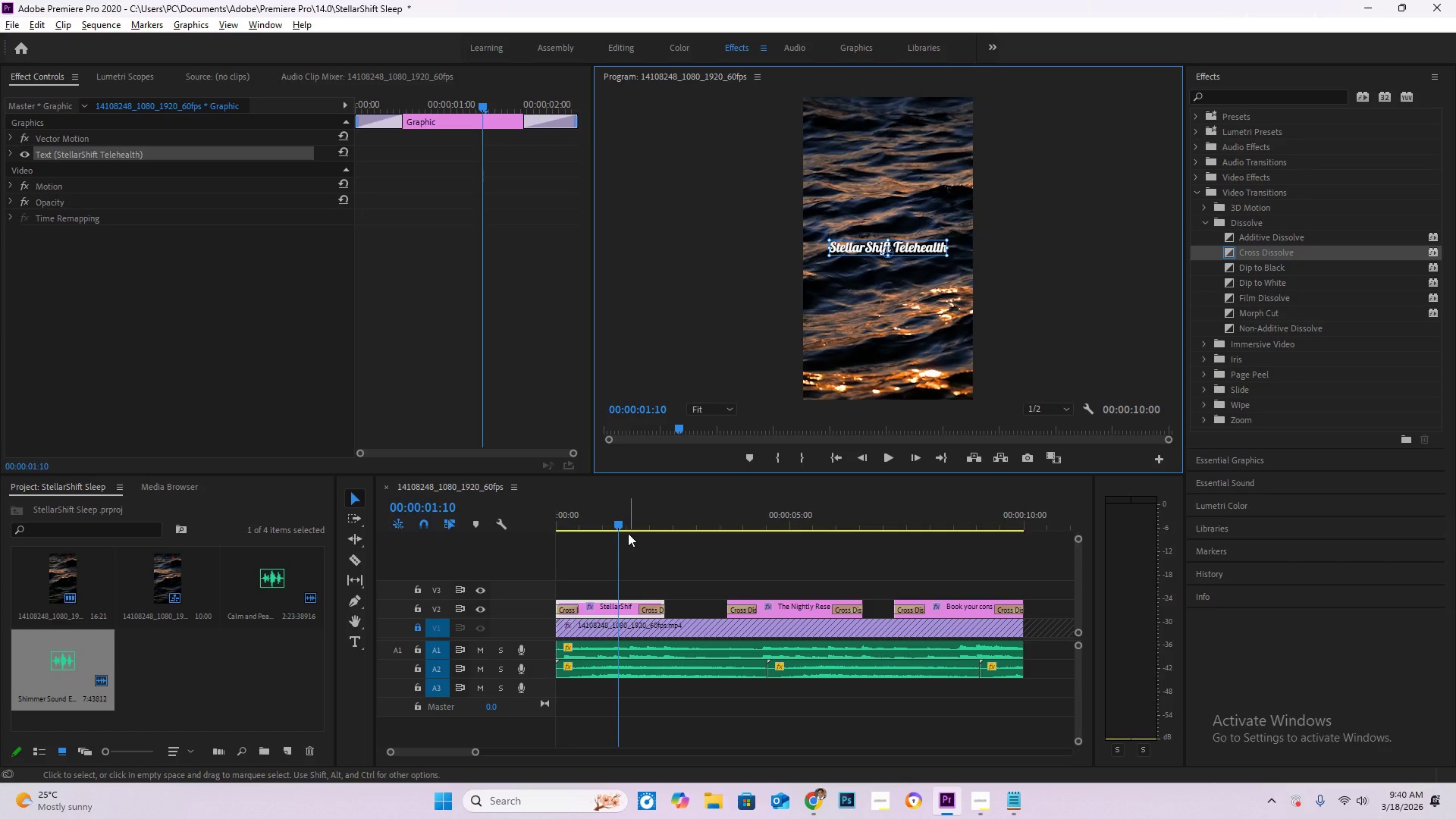 
left_click_drag(start_coordinate=[622, 529], to_coordinate=[441, 510])
 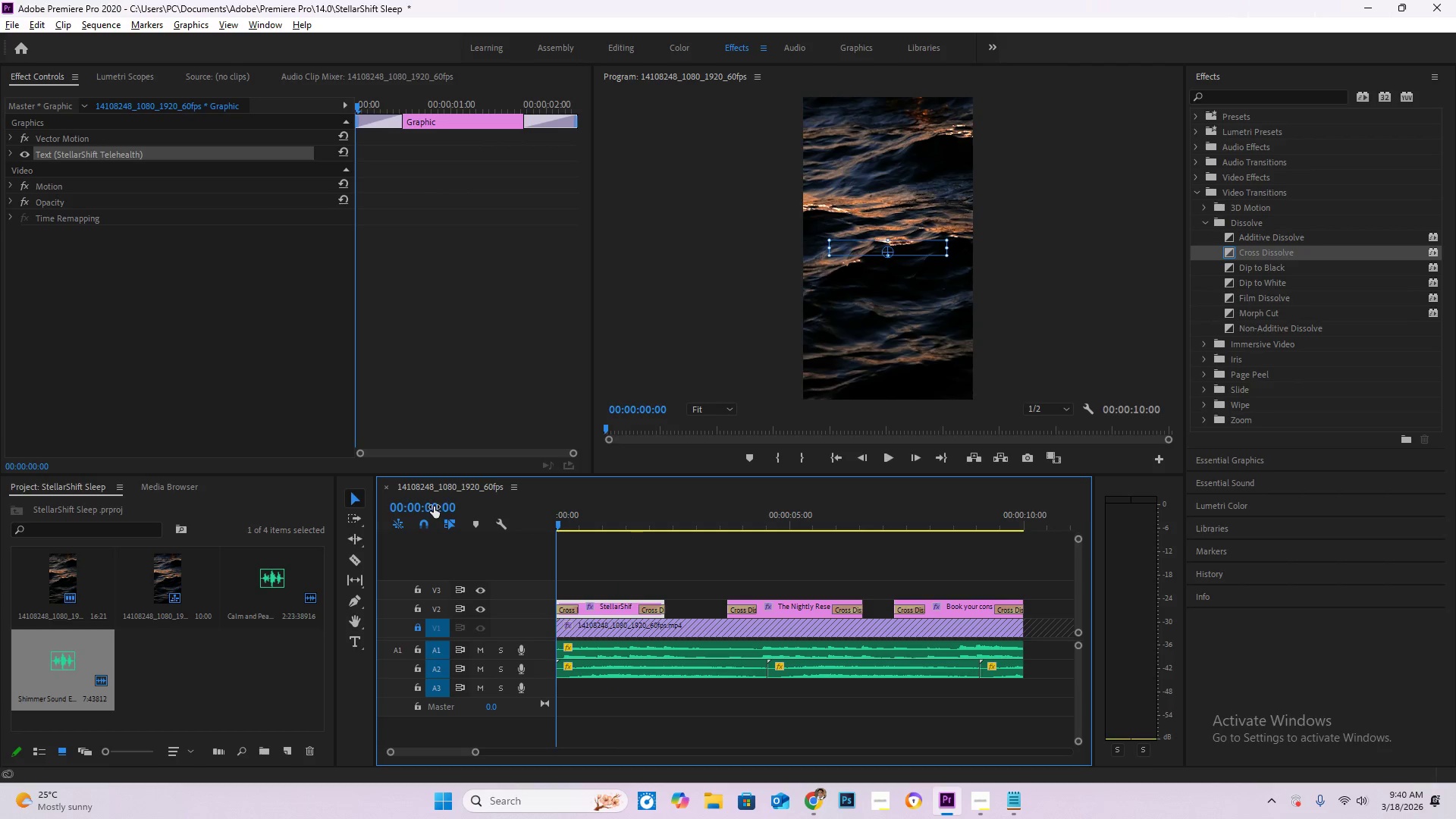 
key(Space)
 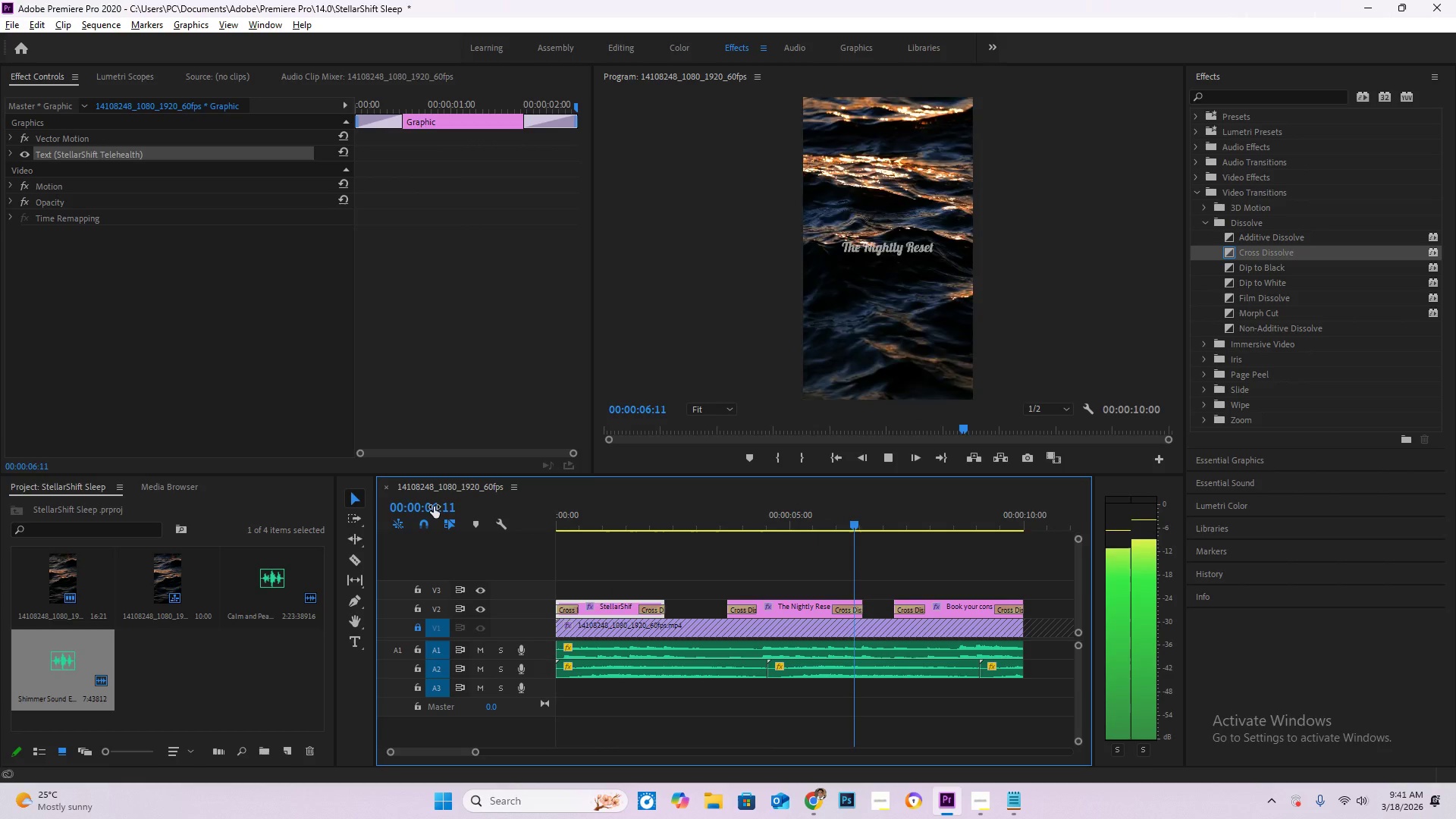 
wait(11.45)
 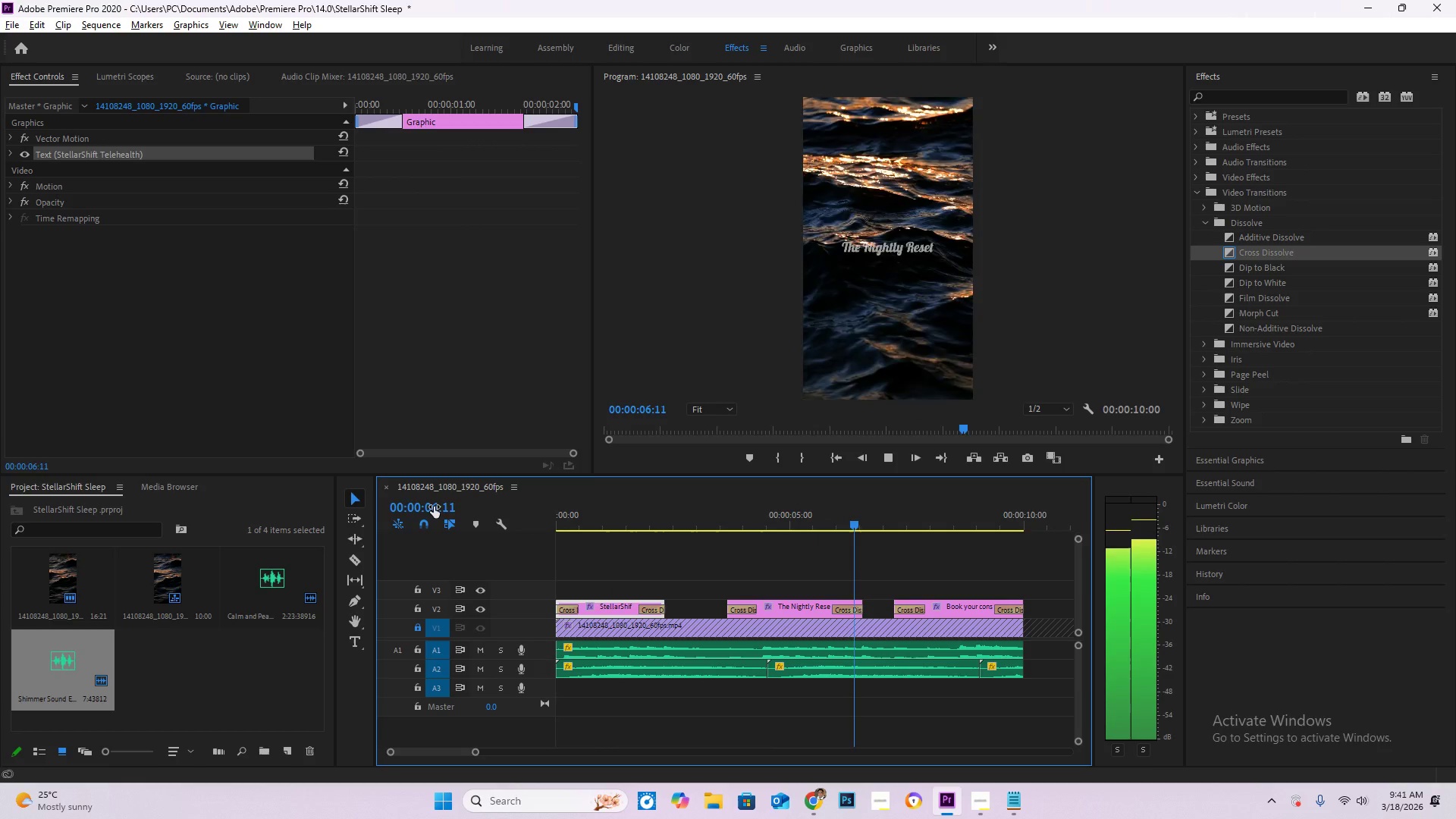 
left_click_drag(start_coordinate=[1027, 526], to_coordinate=[1008, 522])
 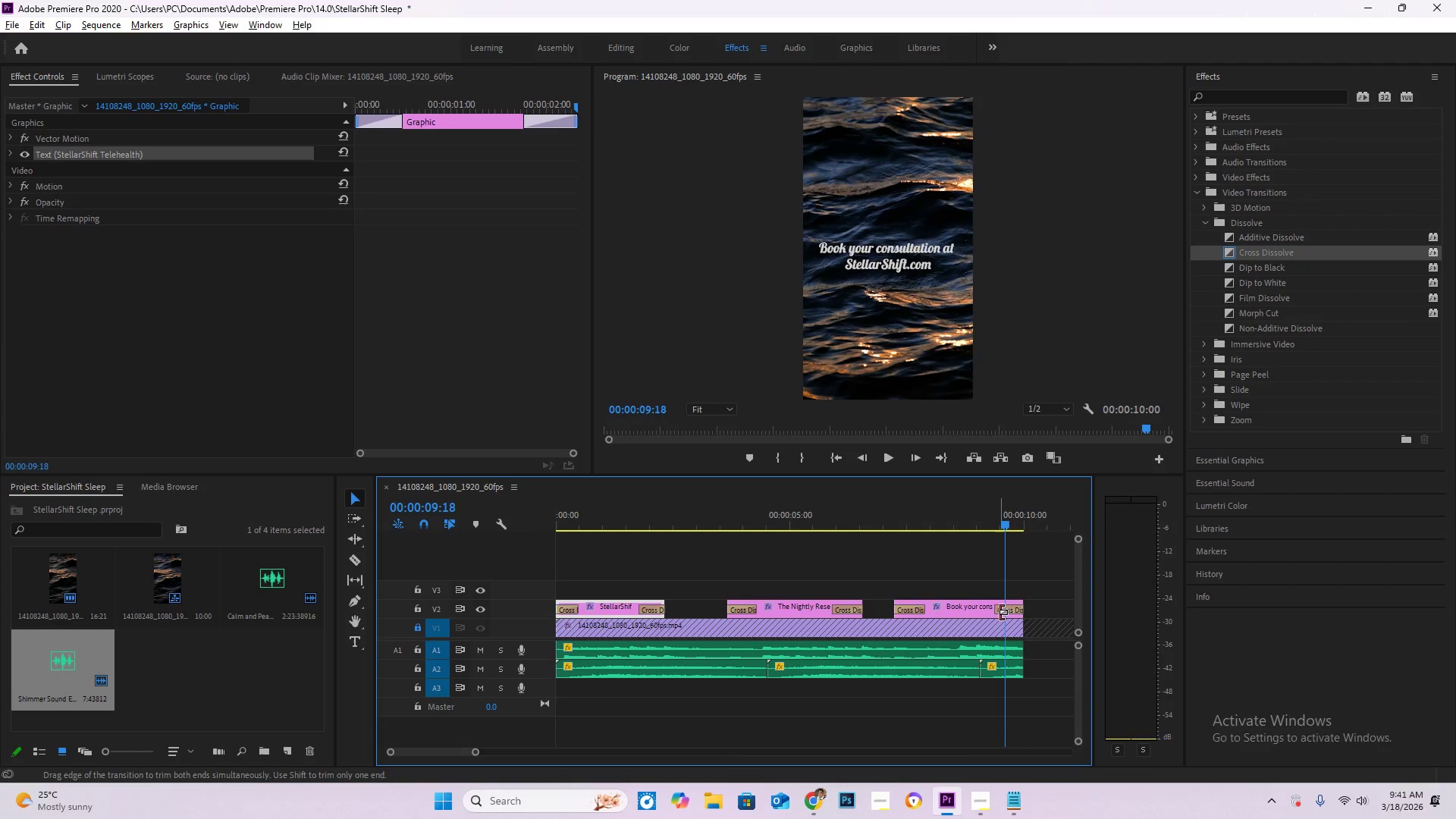 
left_click_drag(start_coordinate=[999, 610], to_coordinate=[1008, 610])
 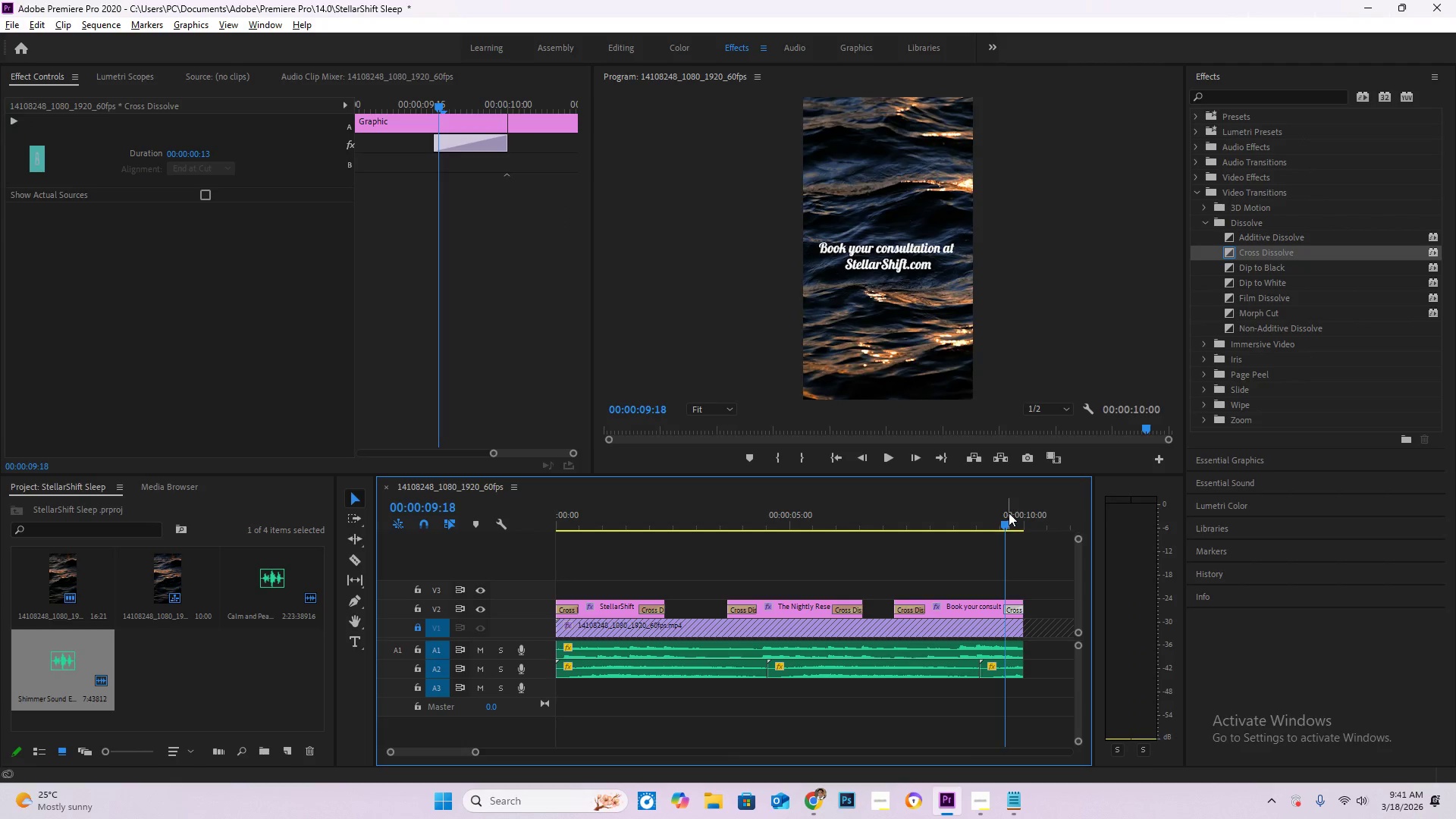 
left_click_drag(start_coordinate=[1005, 513], to_coordinate=[981, 517])
 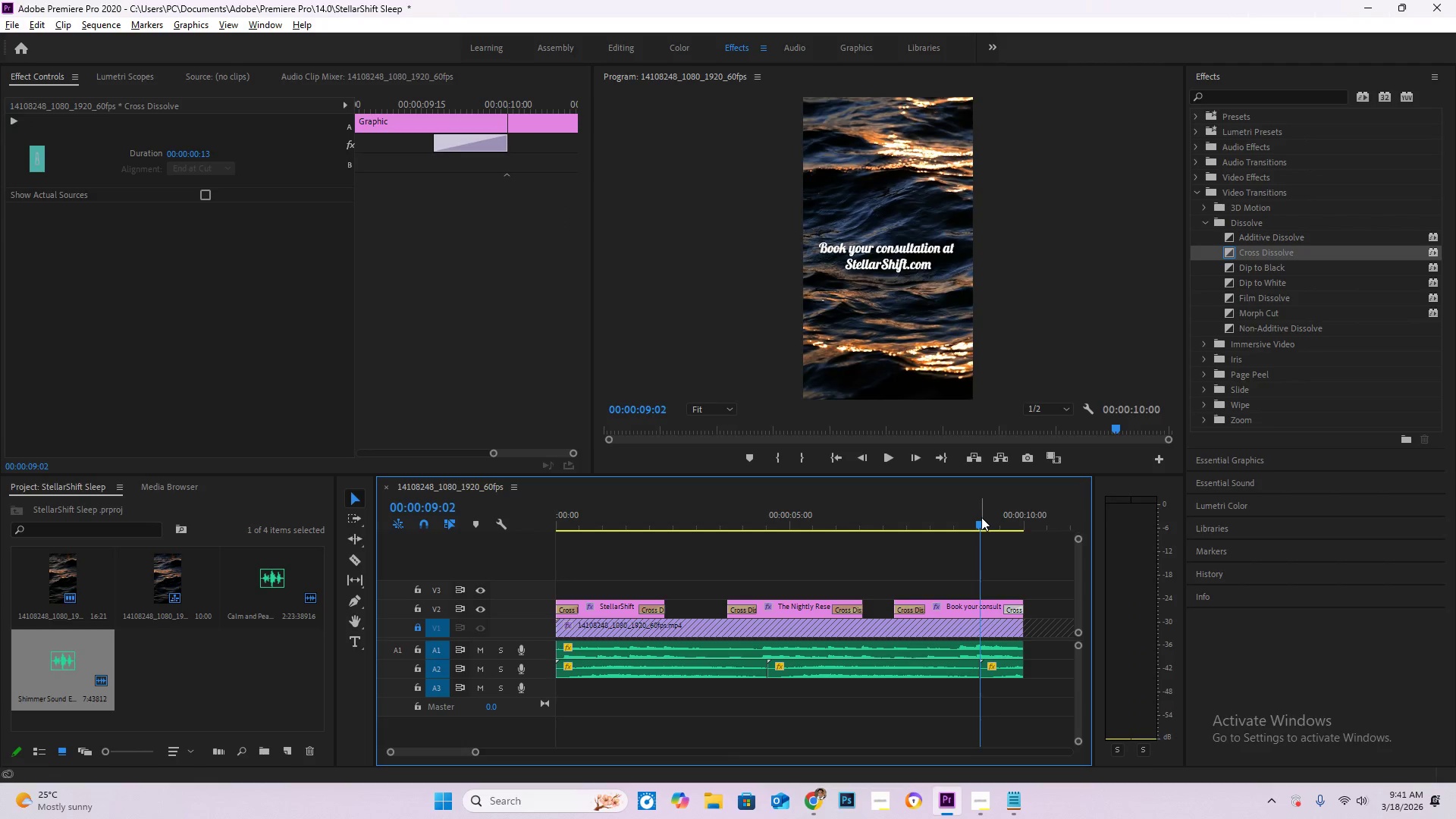 
key(Space)
 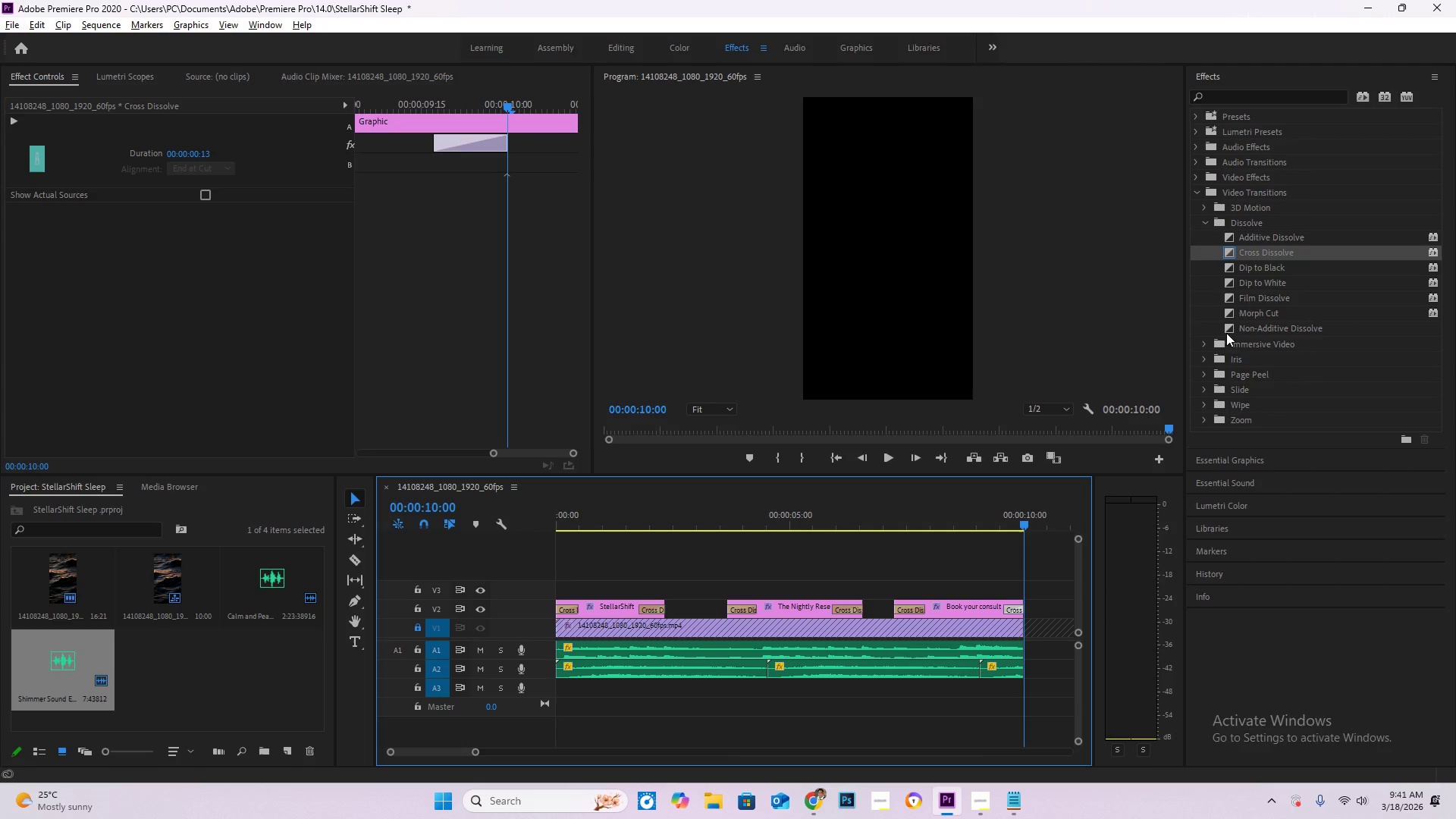 
double_click([1199, 179])
 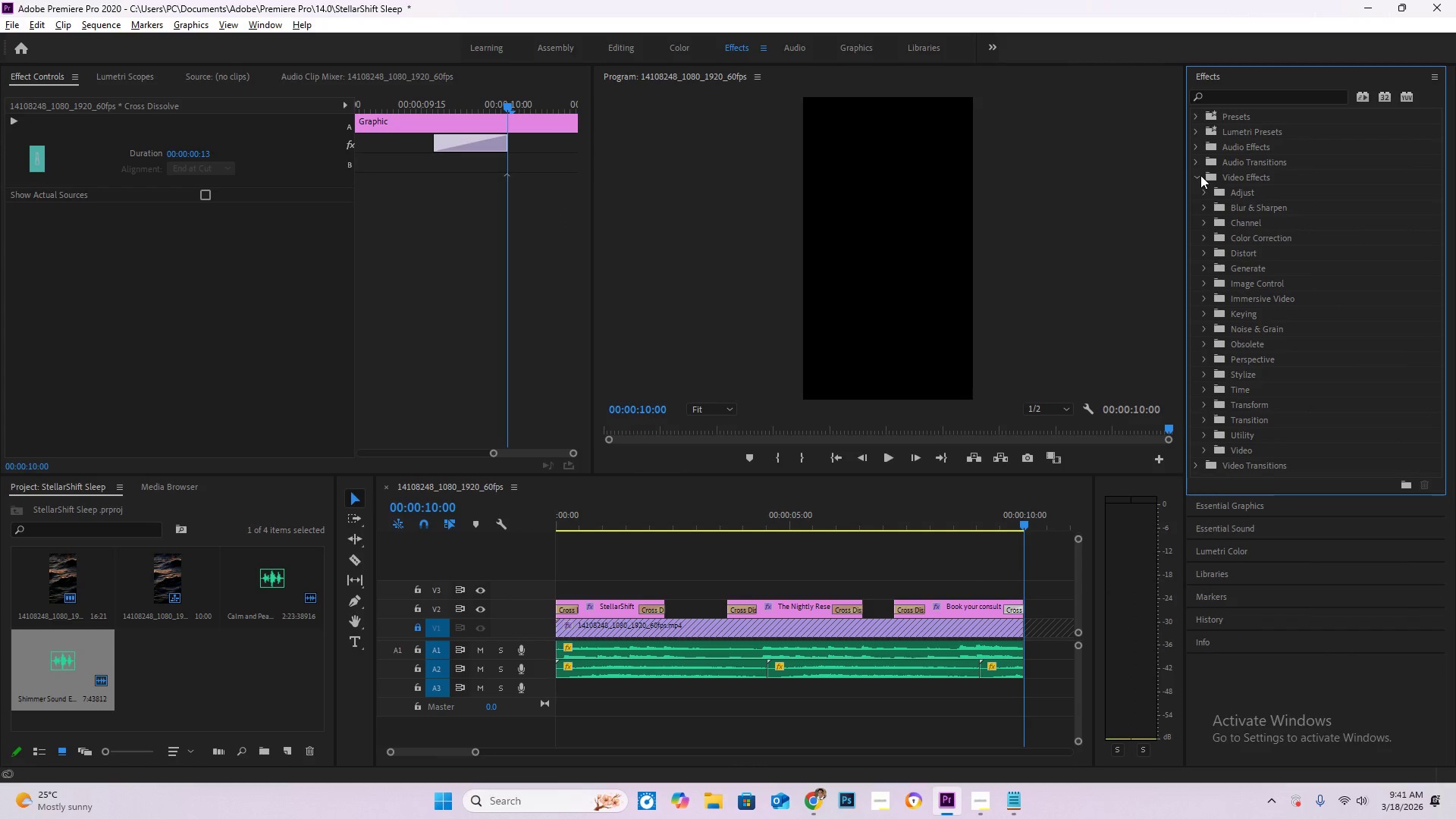 
left_click([1200, 175])
 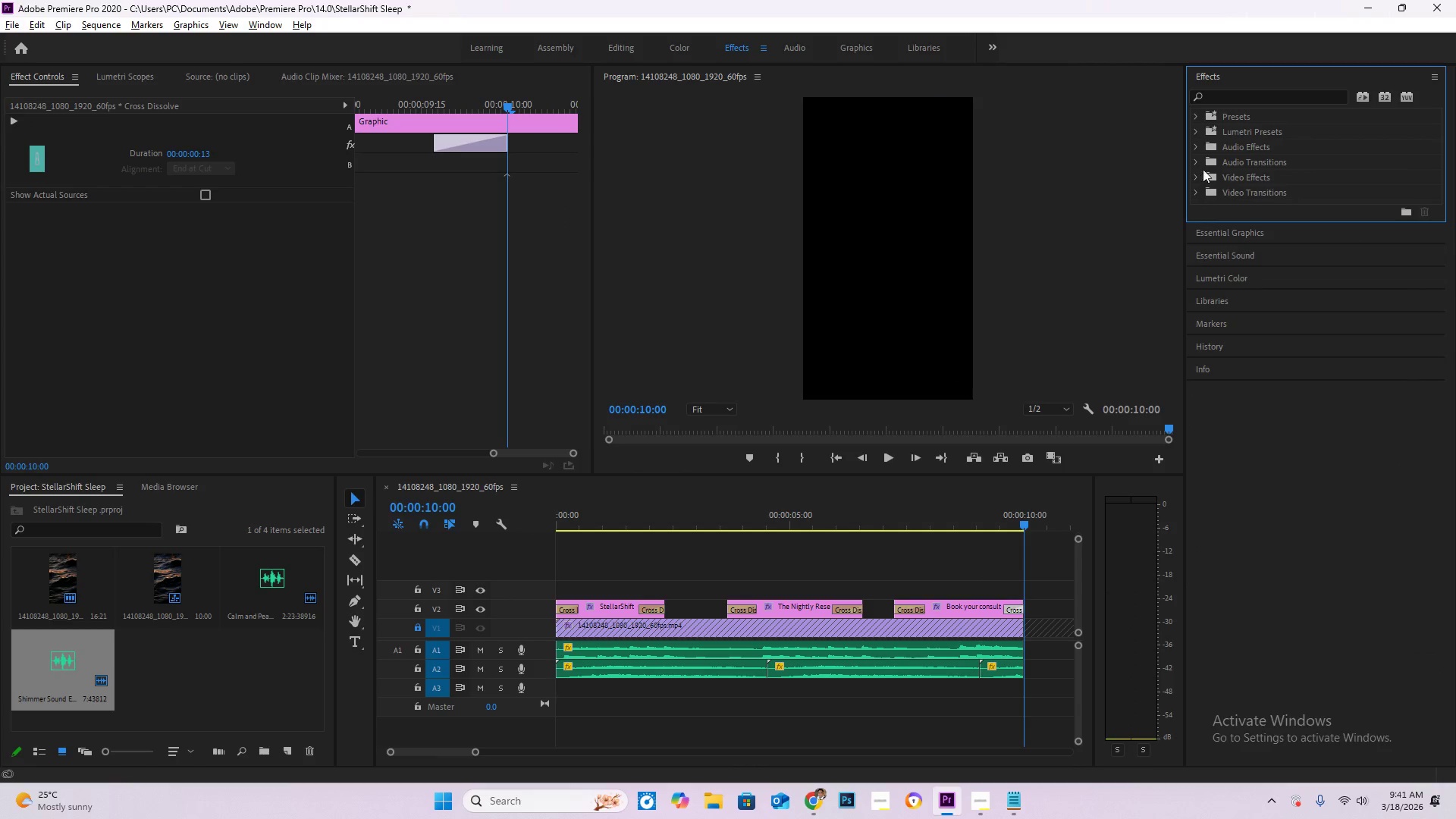 
double_click([1203, 165])
 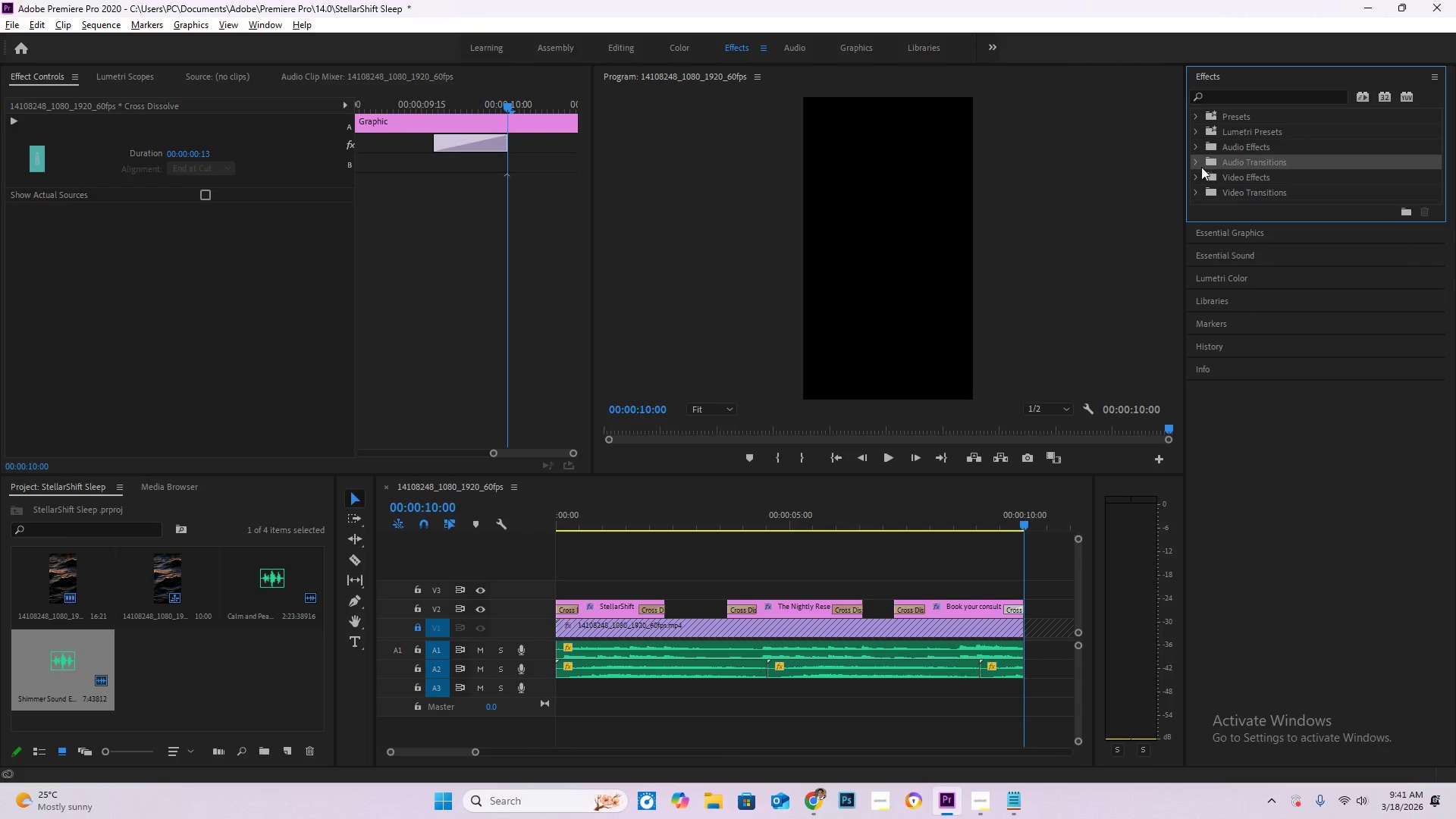 
left_click([1196, 165])
 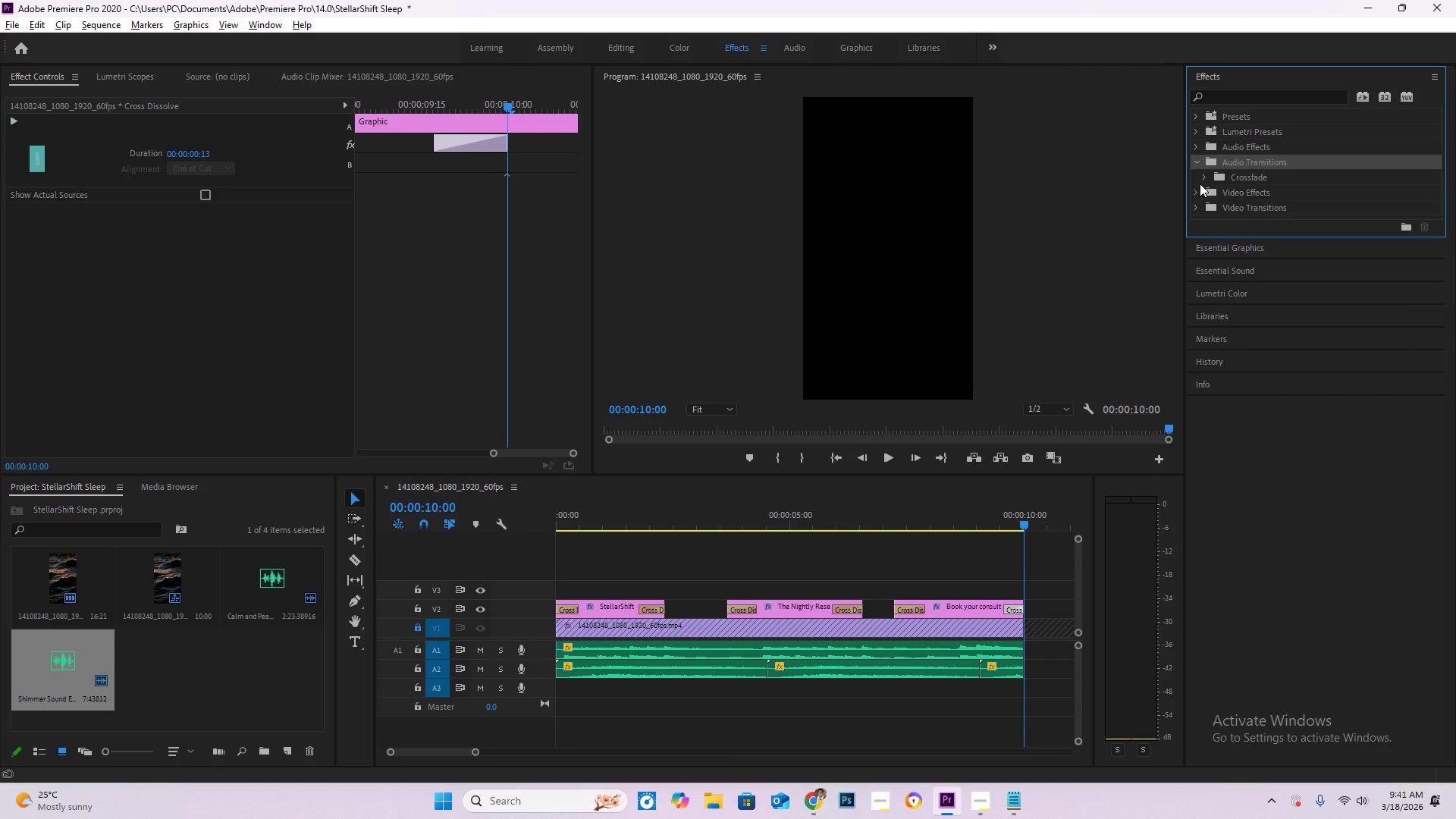 
left_click([1206, 177])
 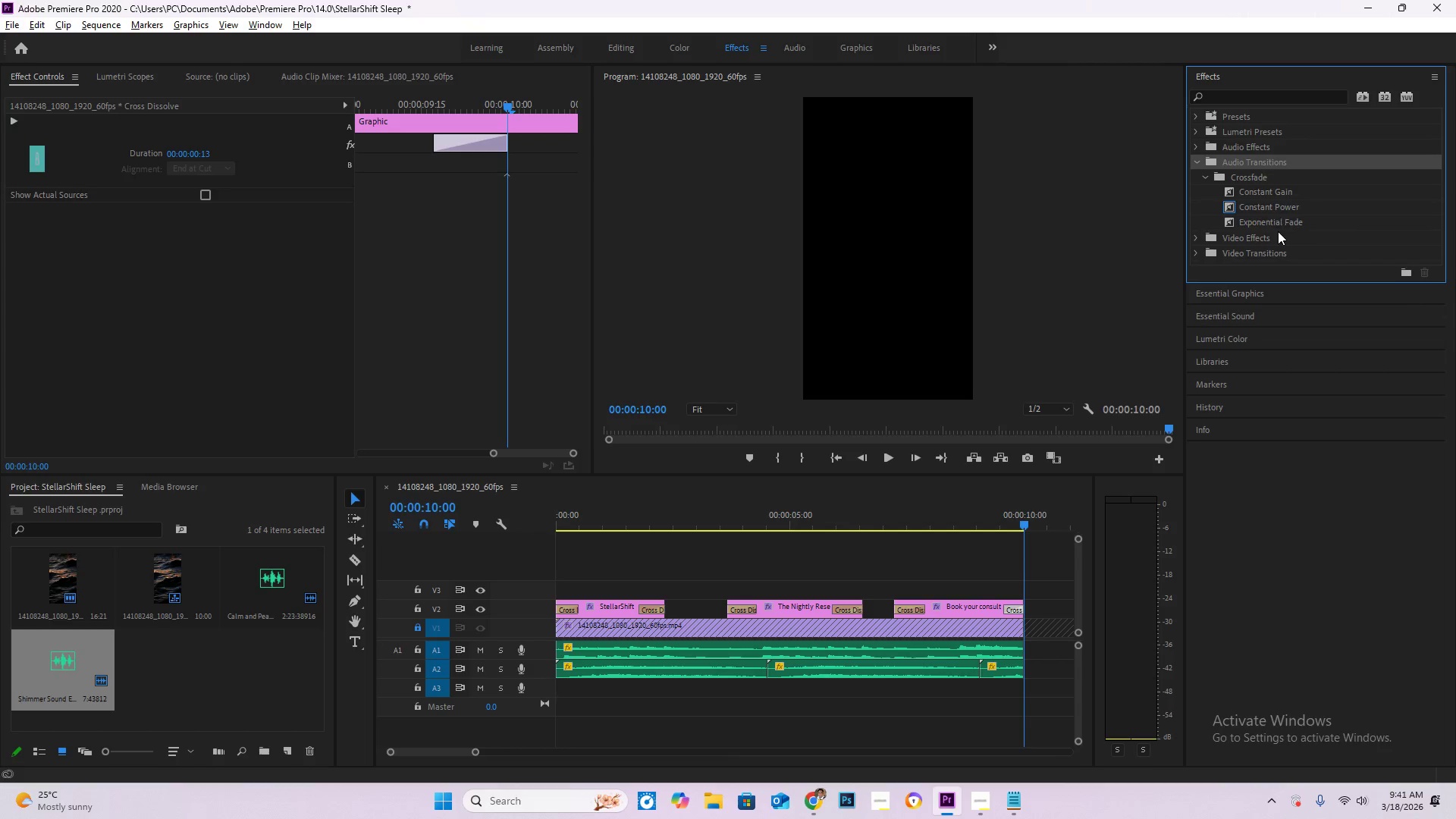 
left_click([1279, 221])
 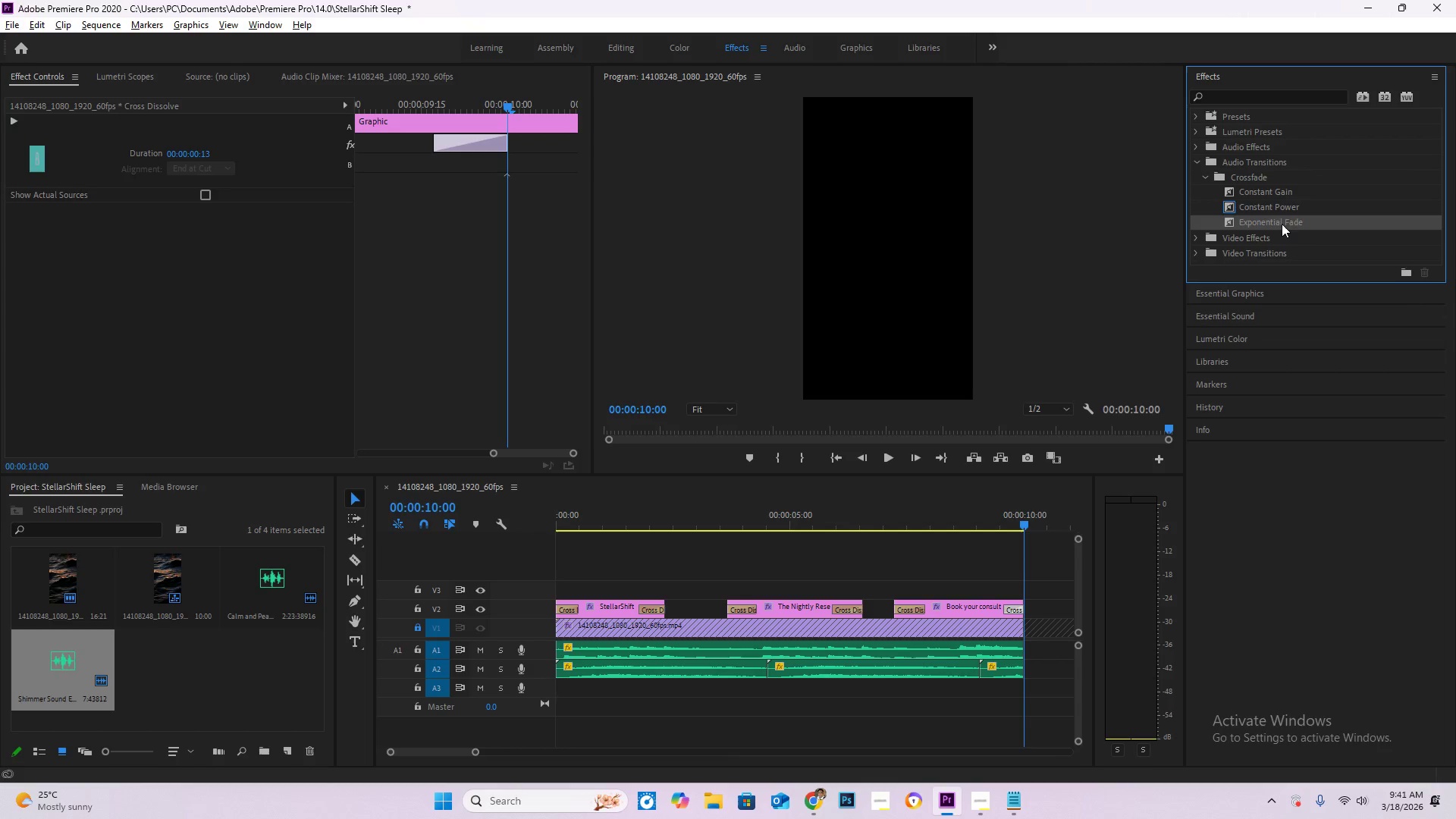 
left_click_drag(start_coordinate=[1282, 221], to_coordinate=[1020, 651])
 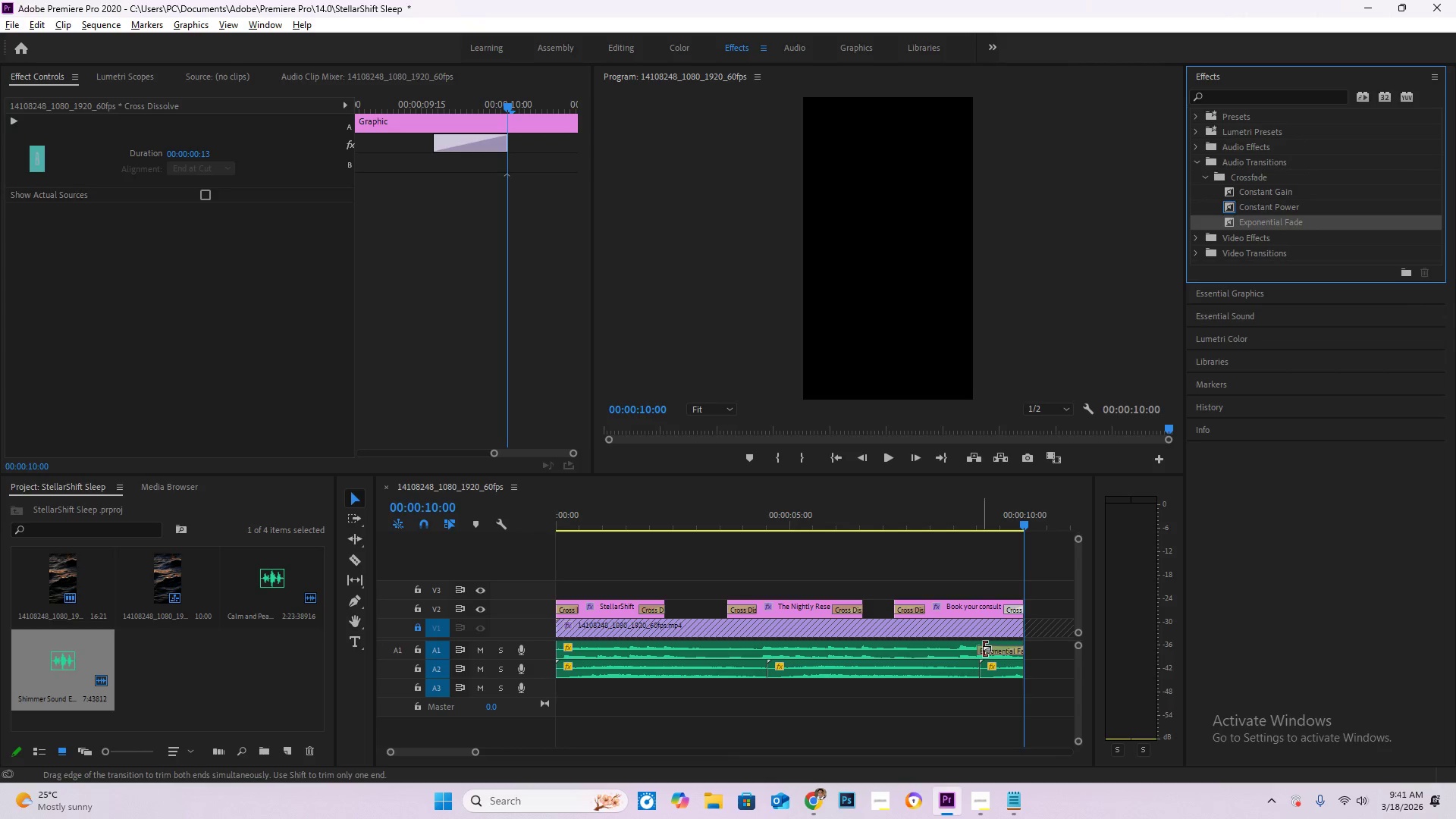 
left_click_drag(start_coordinate=[981, 648], to_coordinate=[1006, 646])
 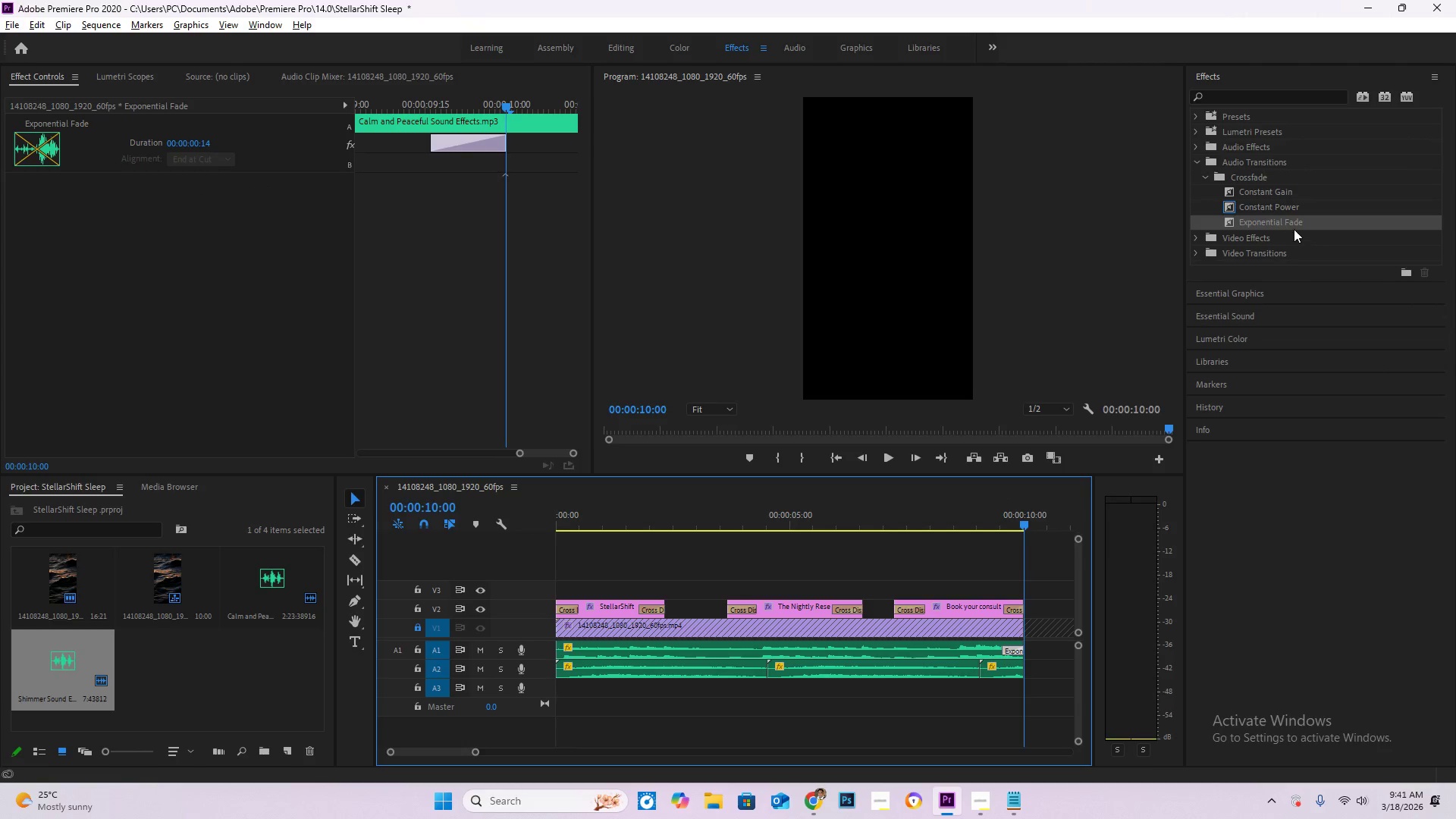 
left_click_drag(start_coordinate=[1290, 221], to_coordinate=[1013, 667])
 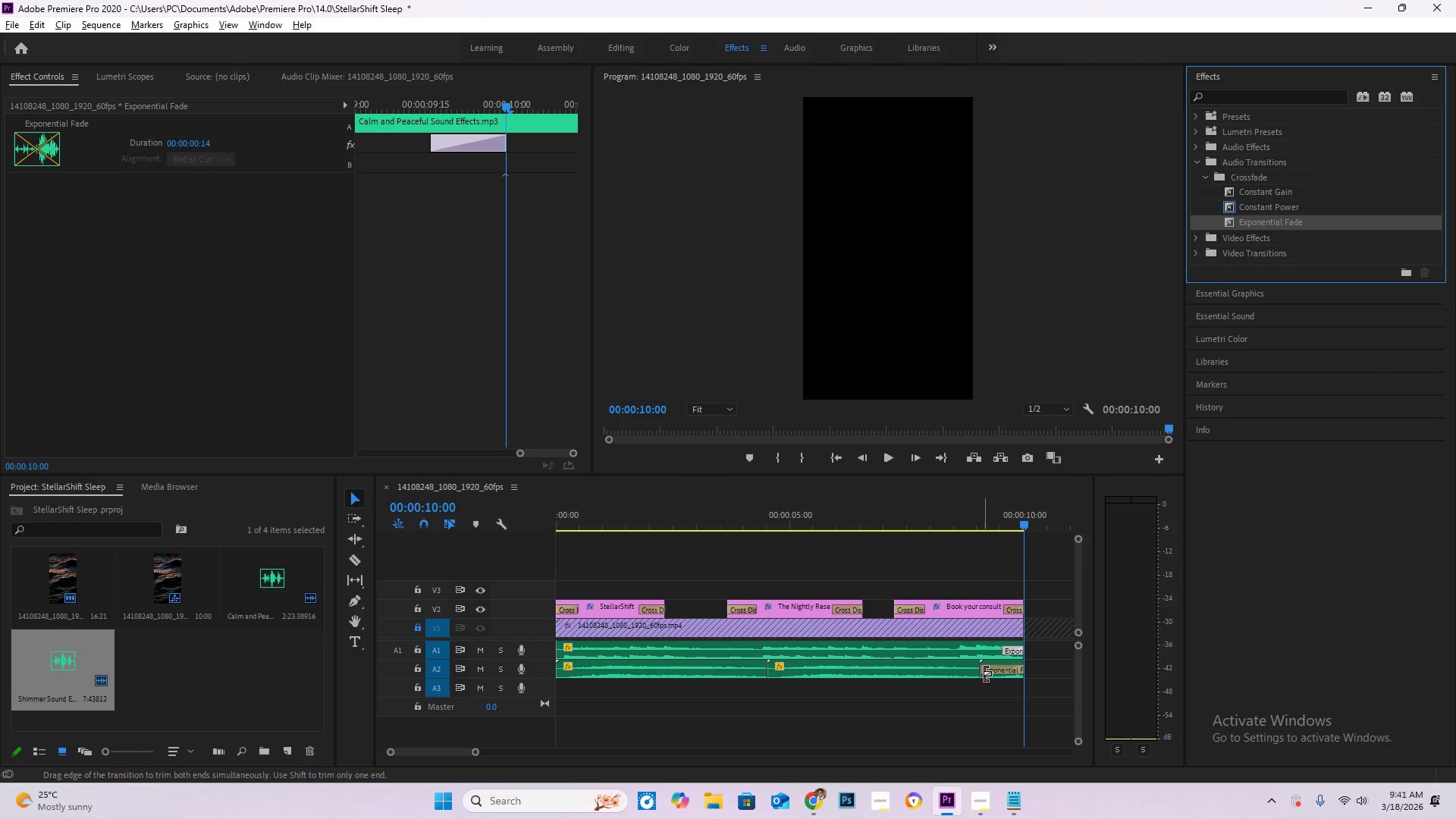 
left_click_drag(start_coordinate=[984, 673], to_coordinate=[1007, 673])
 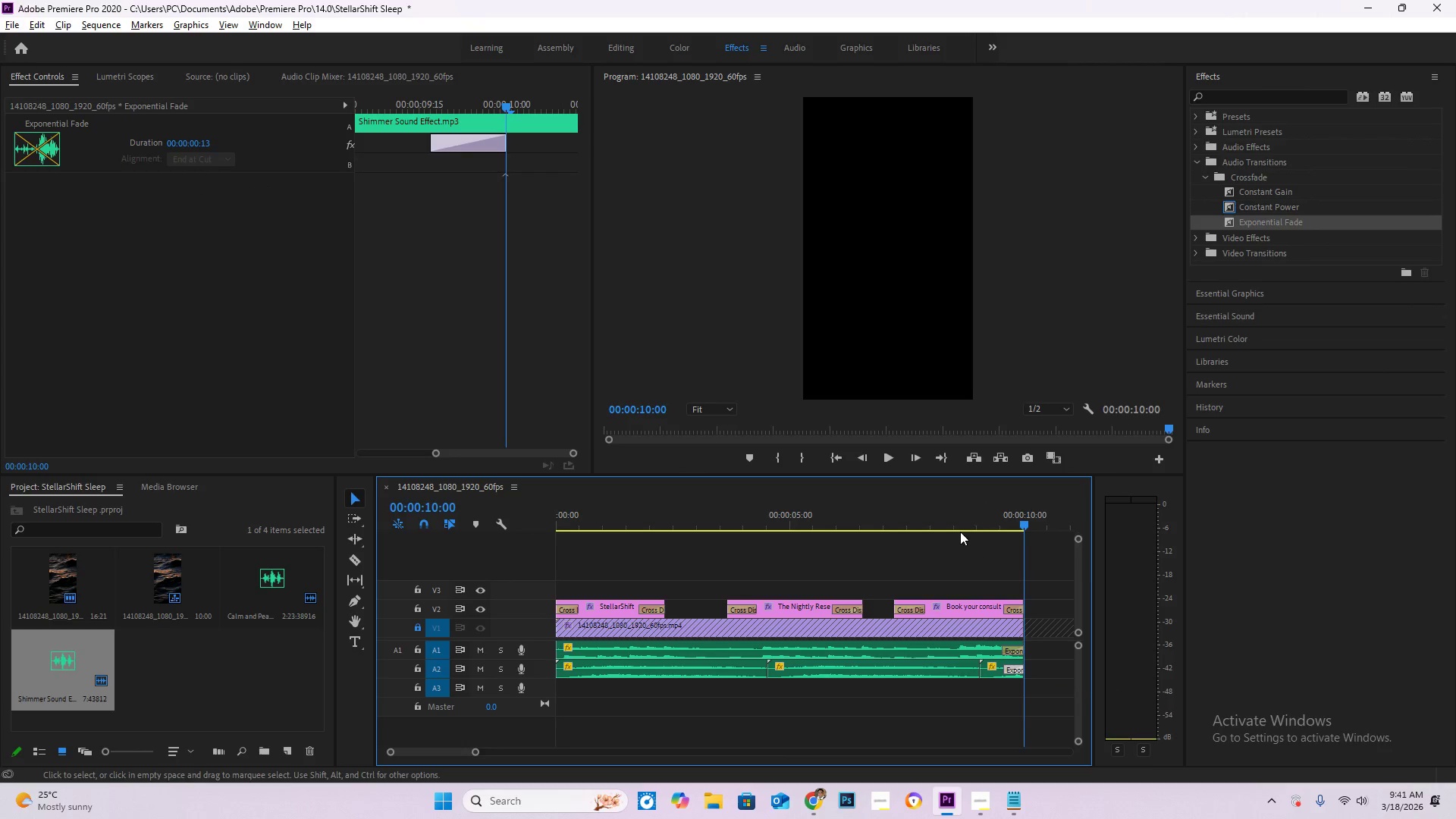 
left_click([948, 519])
 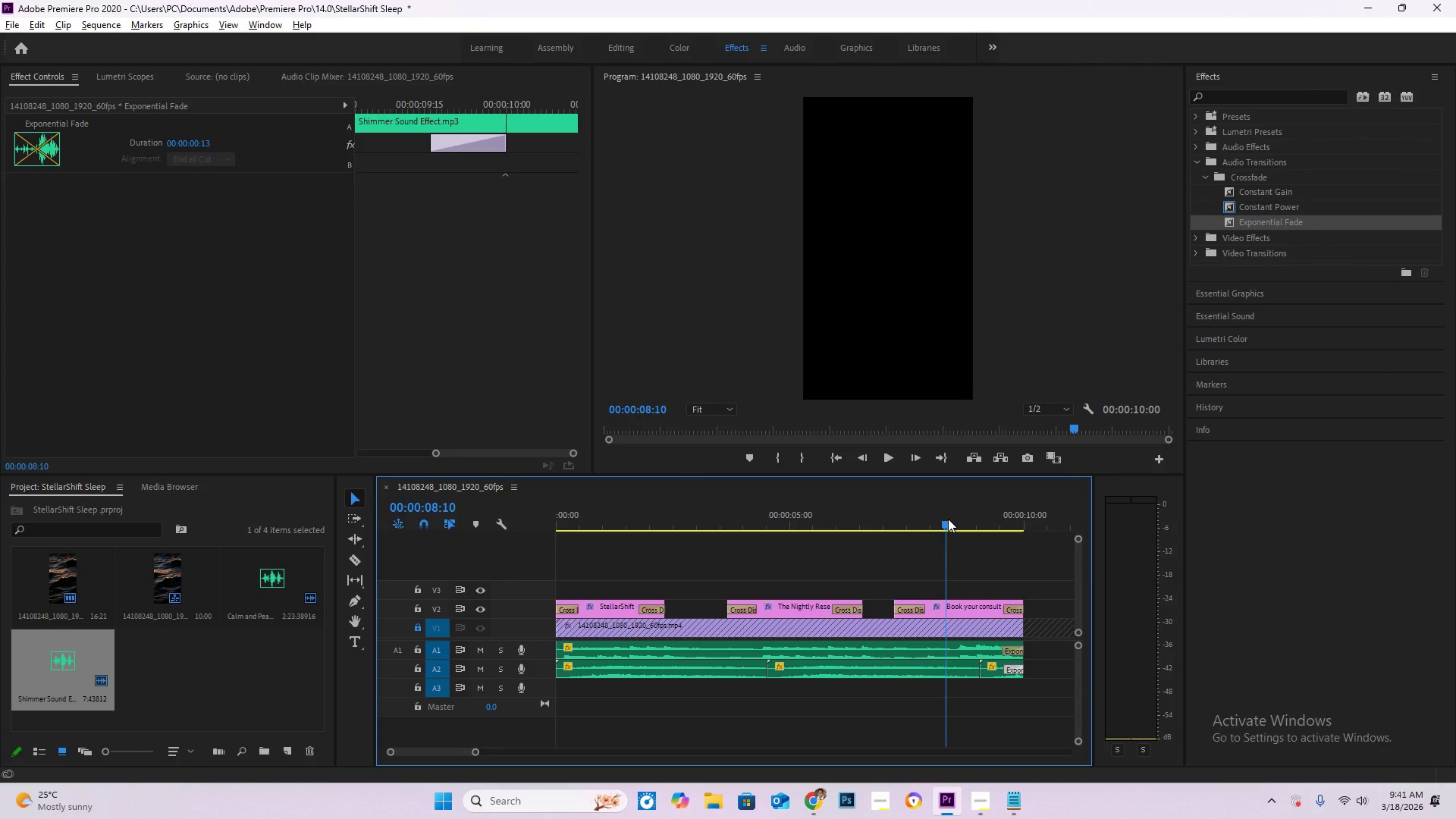 
key(Space)
 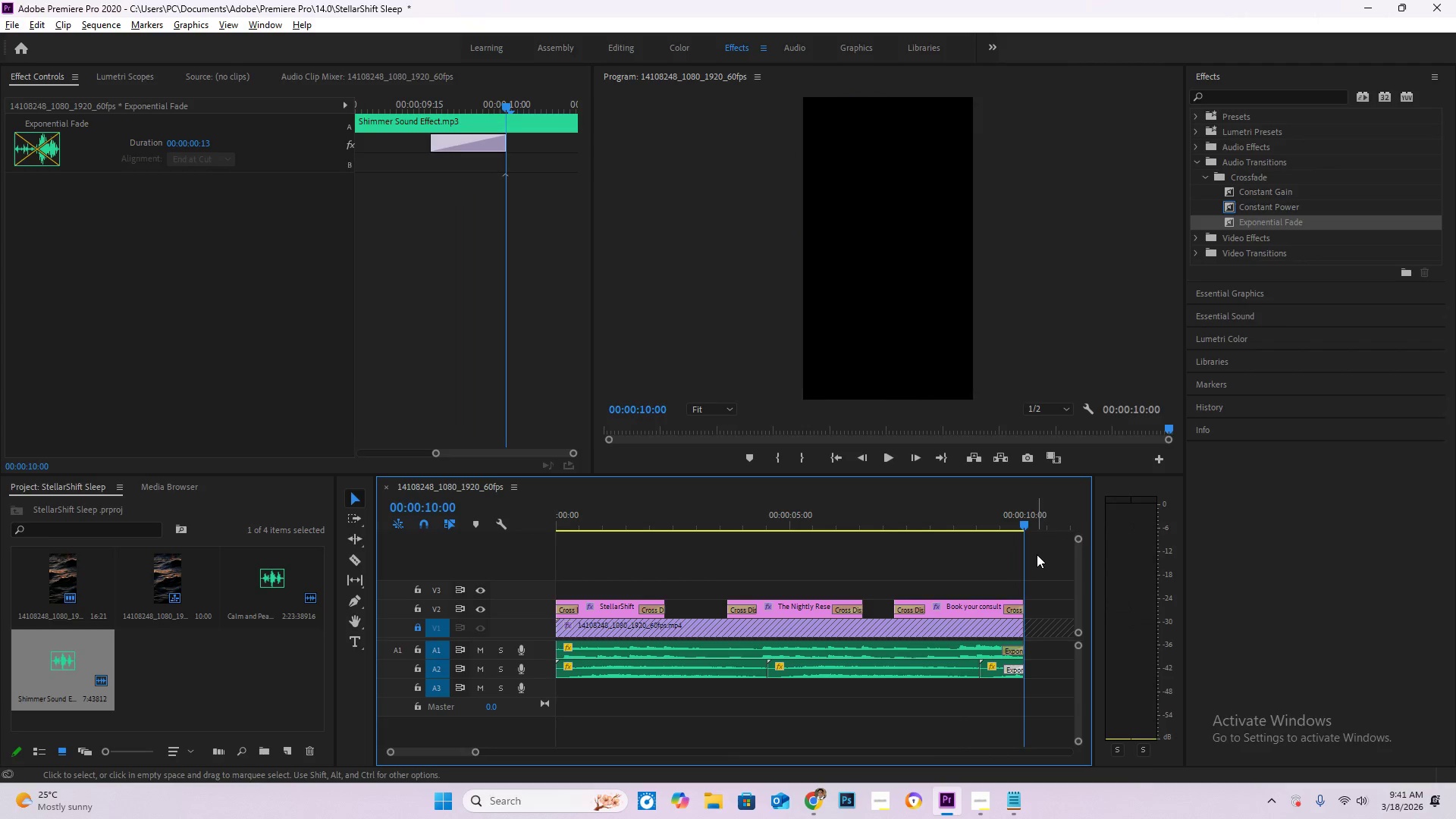 
left_click_drag(start_coordinate=[575, 519], to_coordinate=[479, 519])
 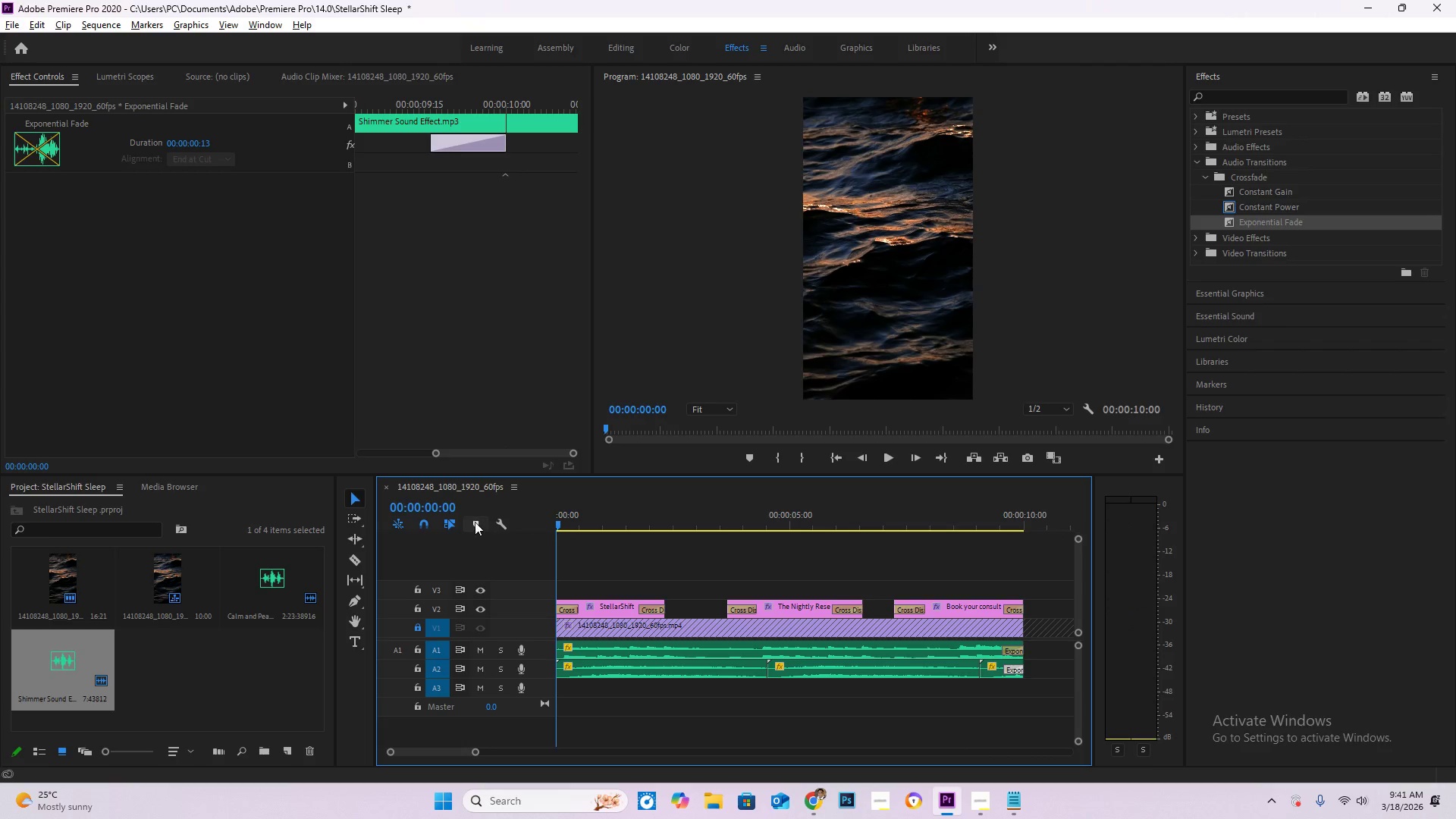 
key(Space)
 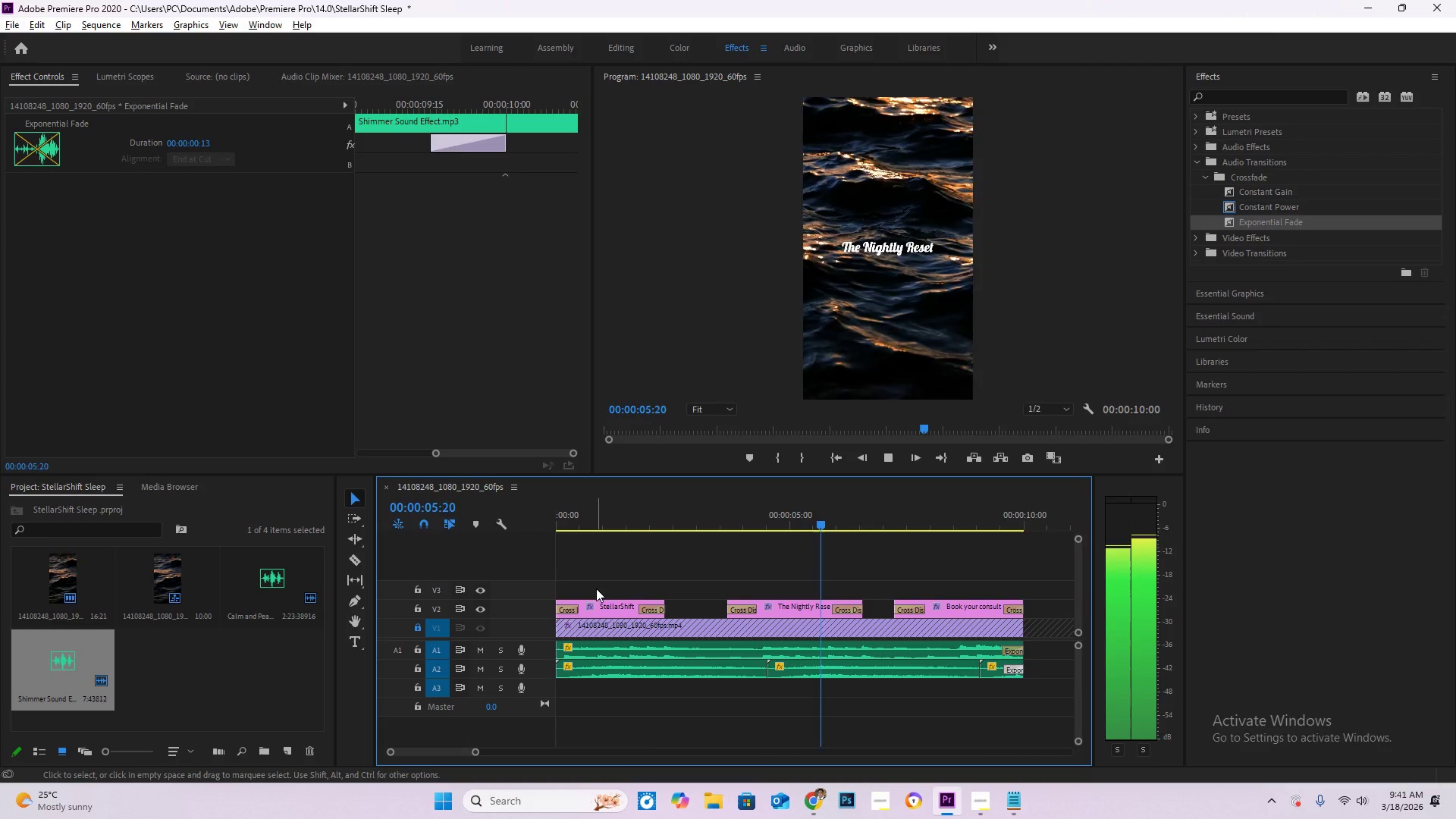 
wait(11.36)
 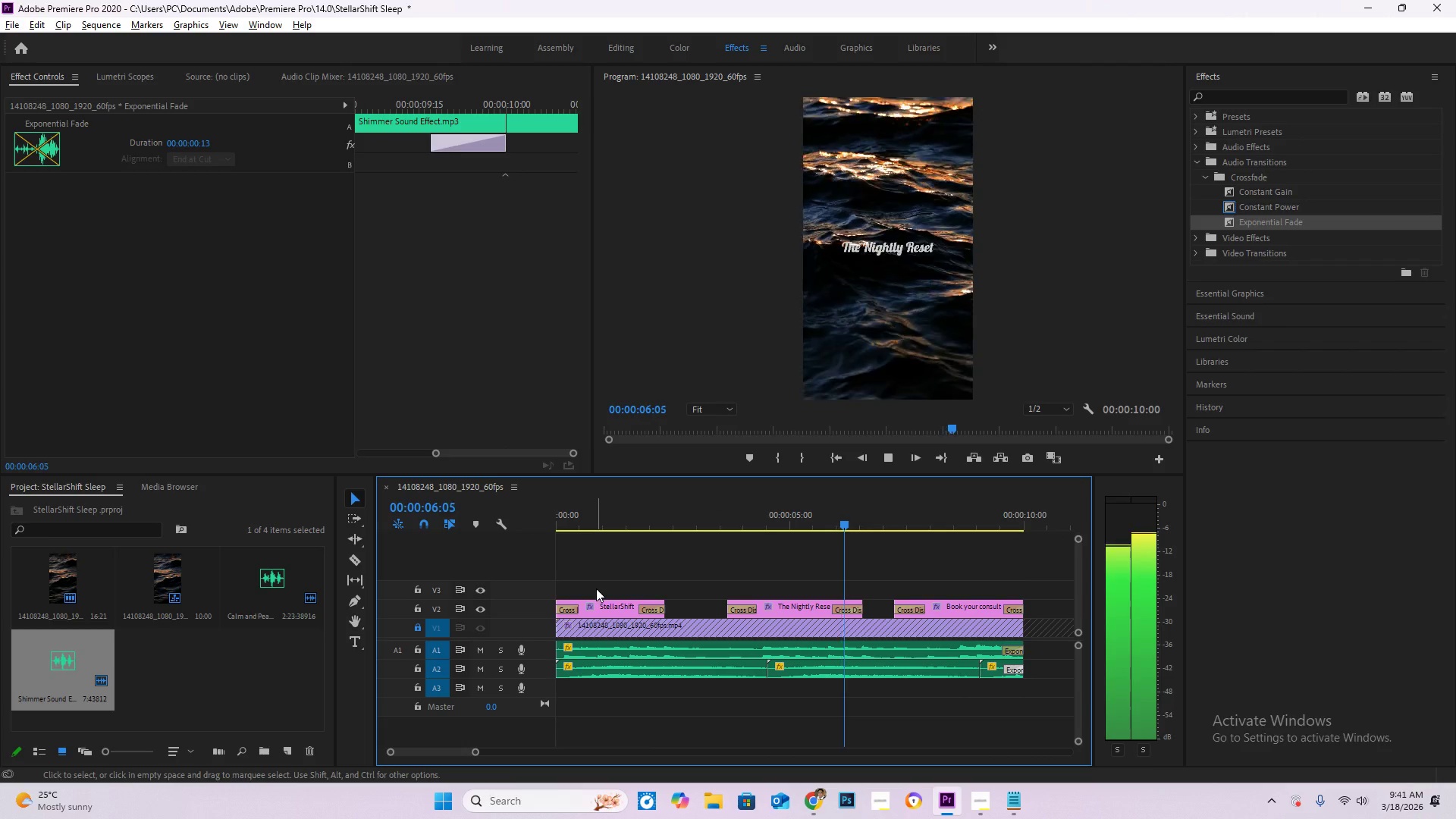 
key(Control+S)
 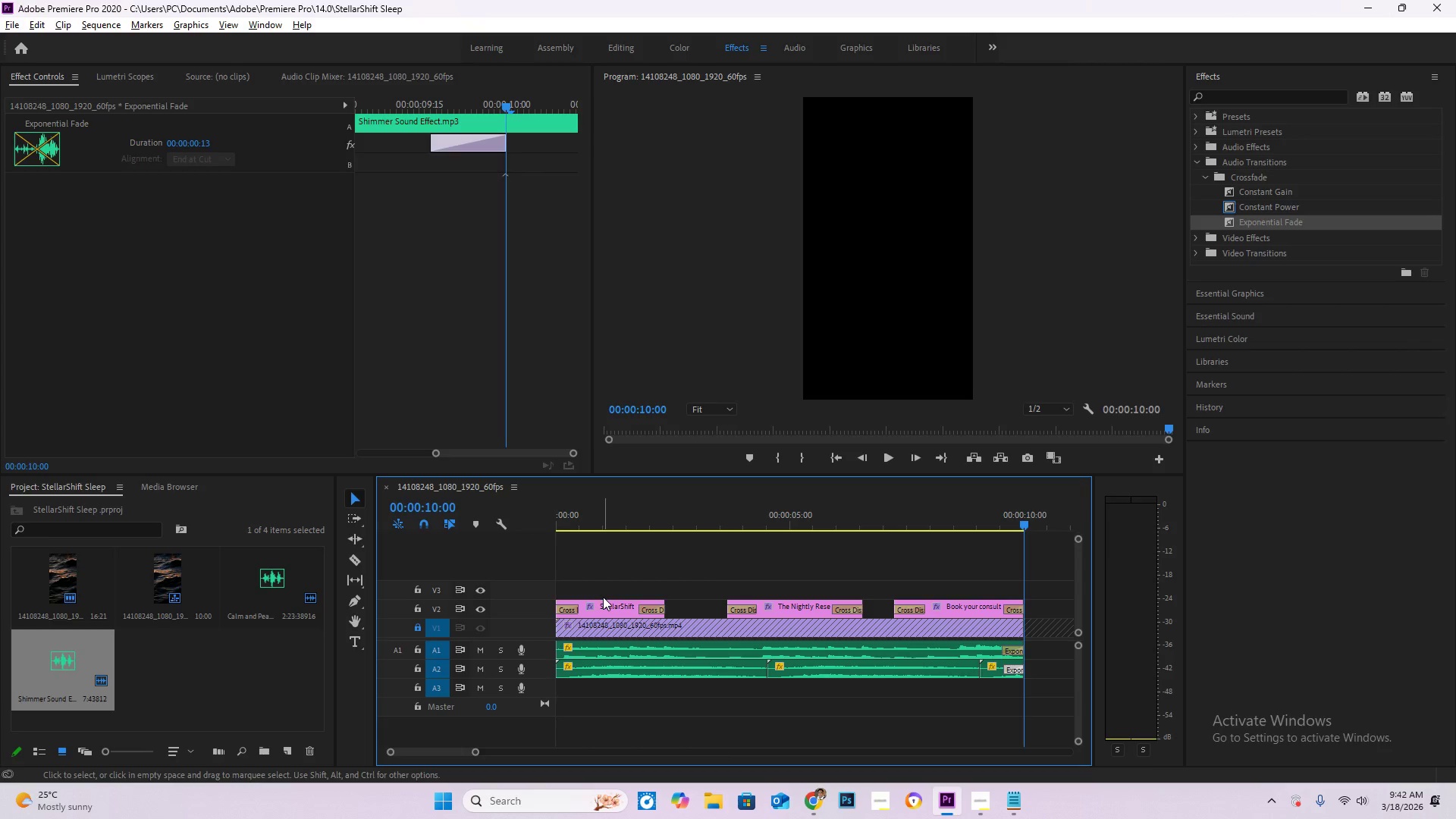 
wait(42.61)
 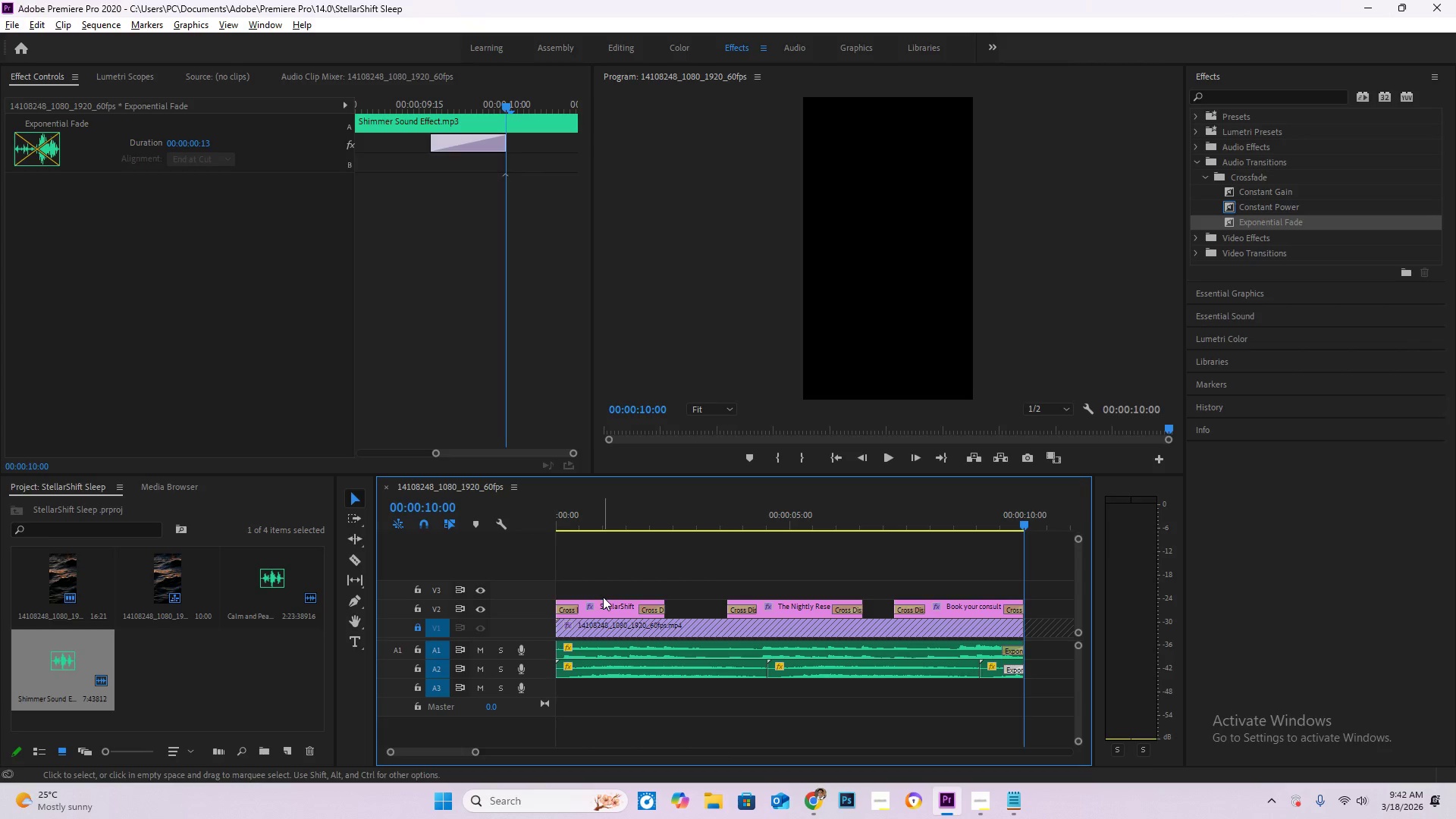 
scroll: coordinate [587, 590], scroll_direction: down, amount: 8.0
 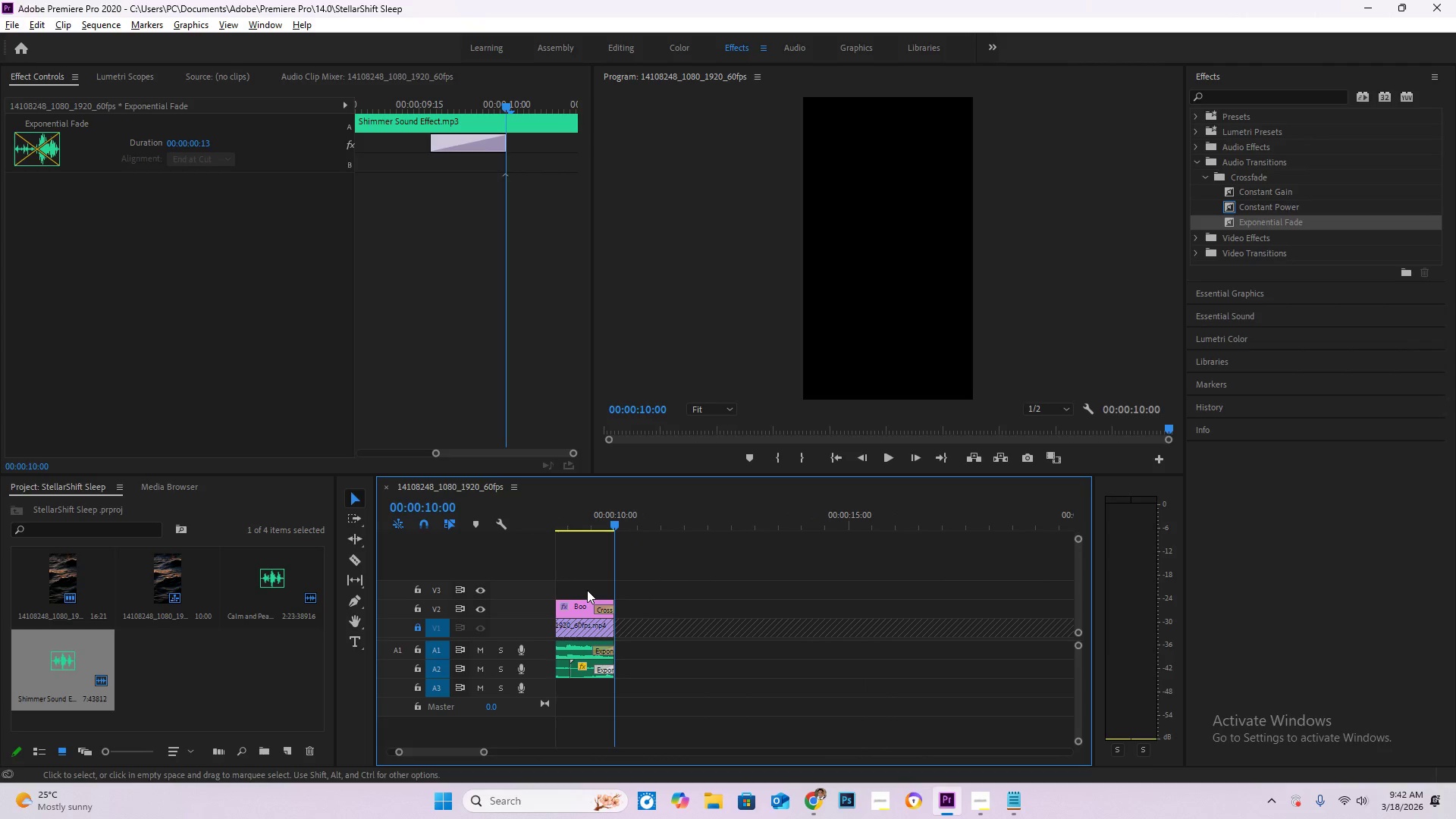 
scroll: coordinate [587, 590], scroll_direction: down, amount: 1.0
 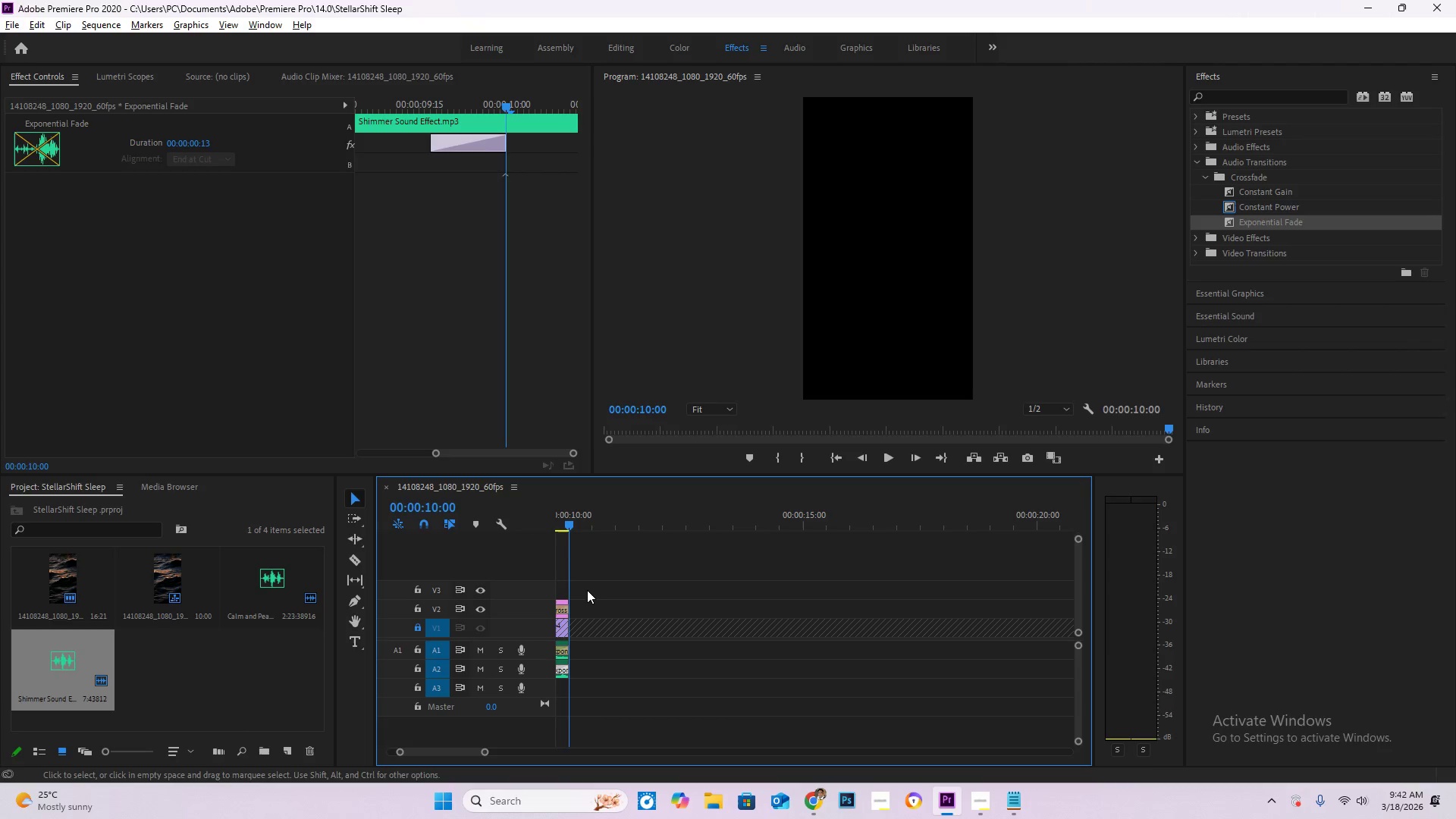 
wait(8.72)
 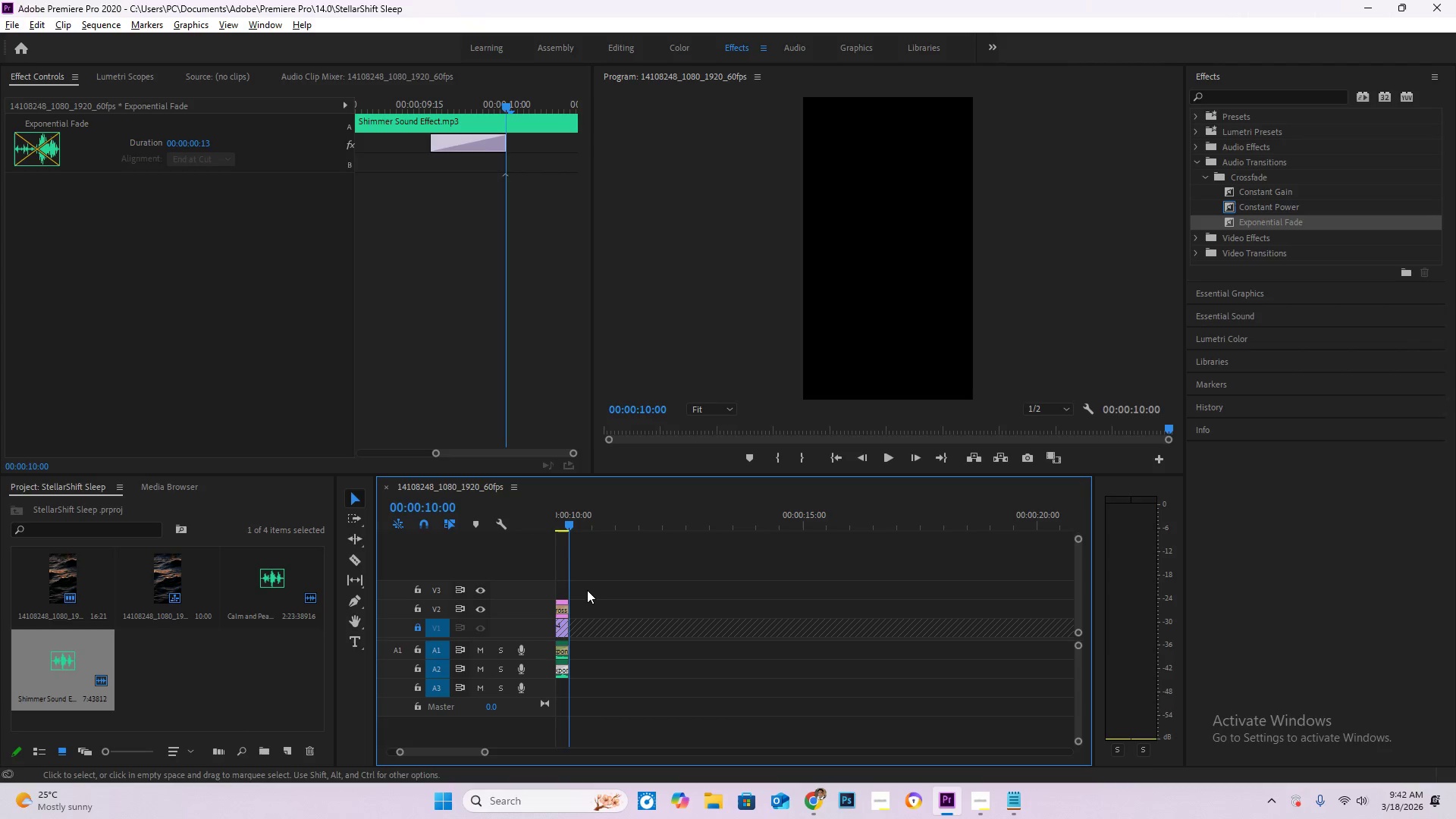 
scroll: coordinate [587, 590], scroll_direction: down, amount: 5.0
 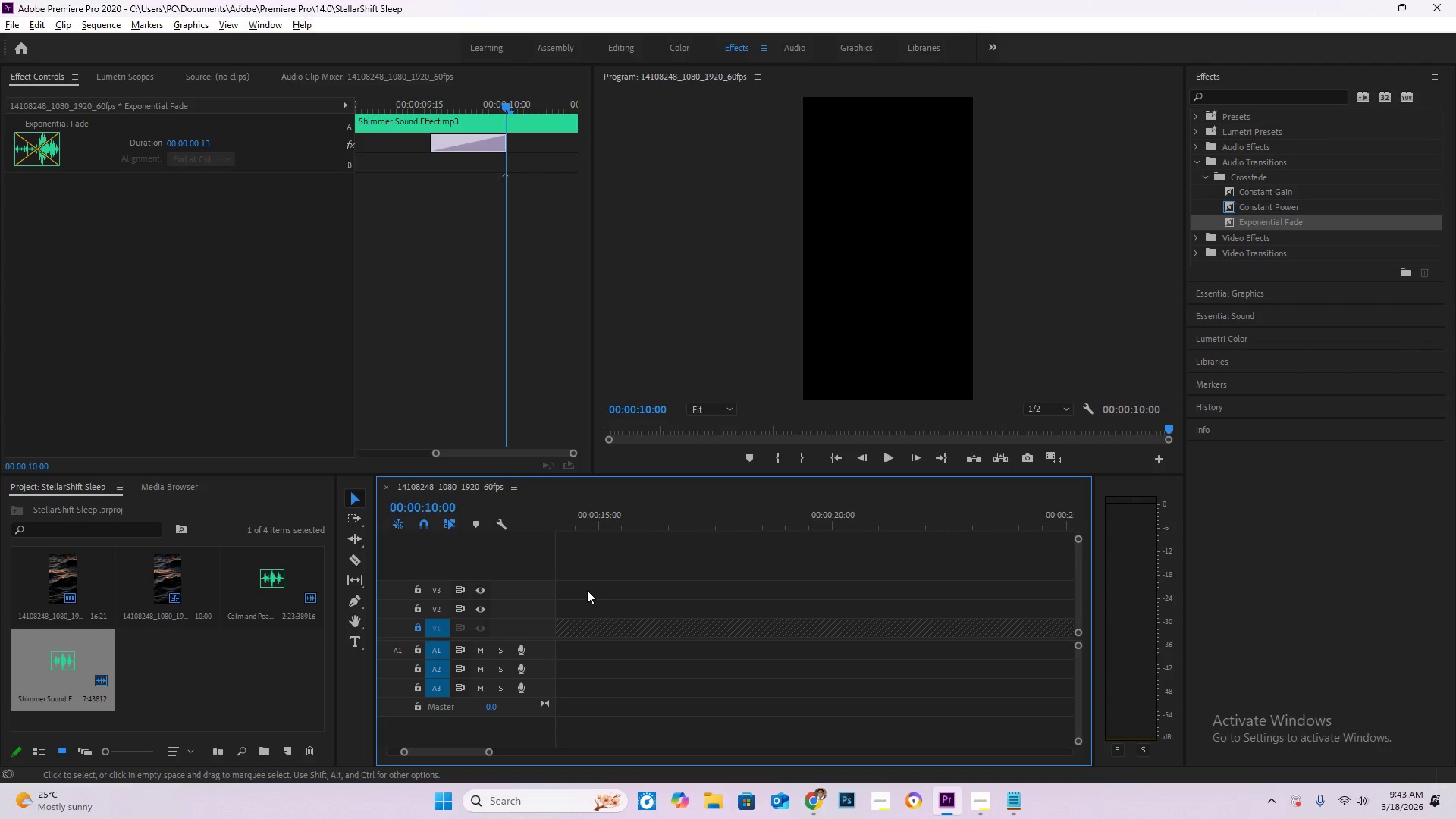 
wait(5.41)
 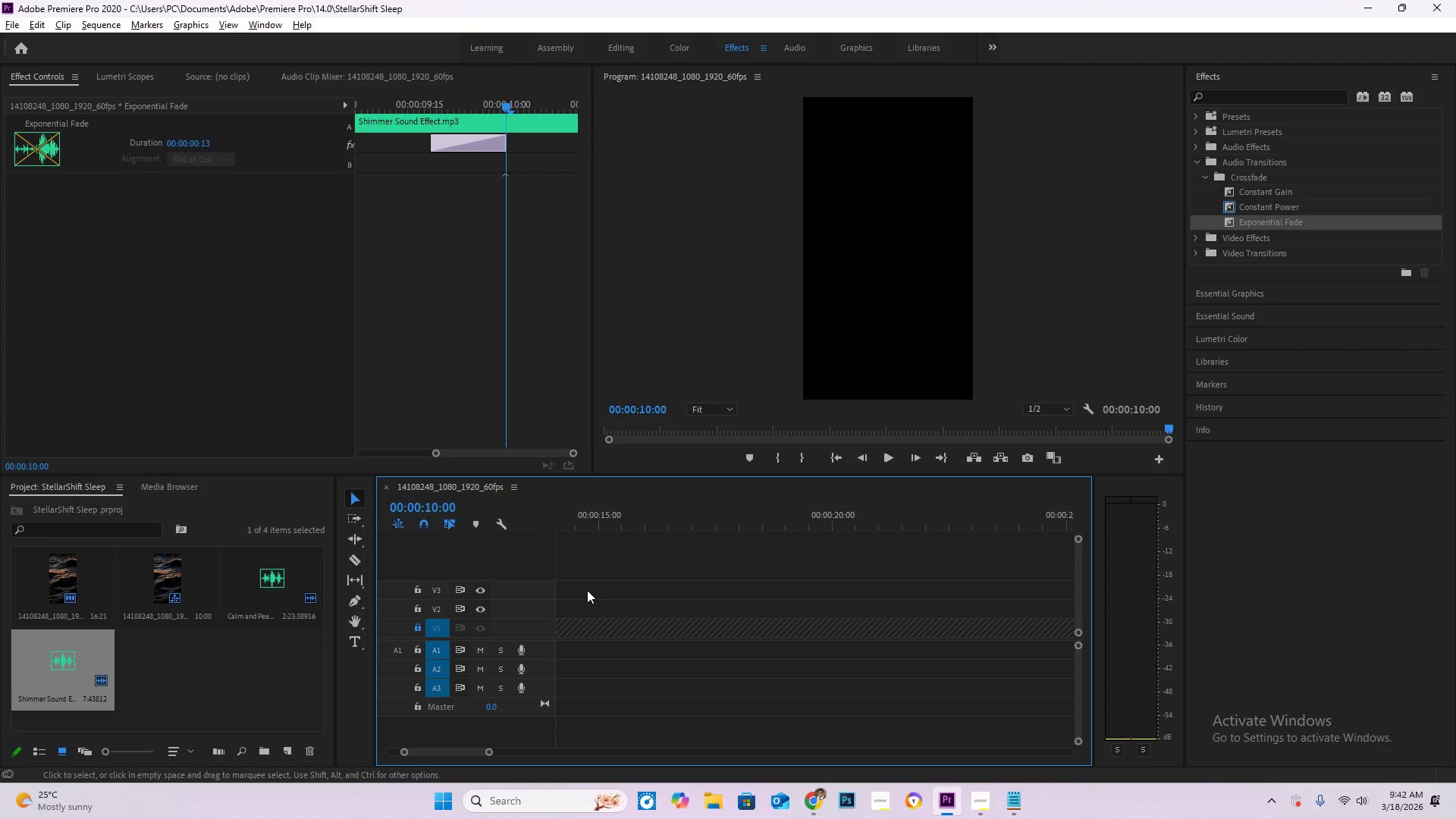 
scroll: coordinate [587, 590], scroll_direction: down, amount: 1.0
 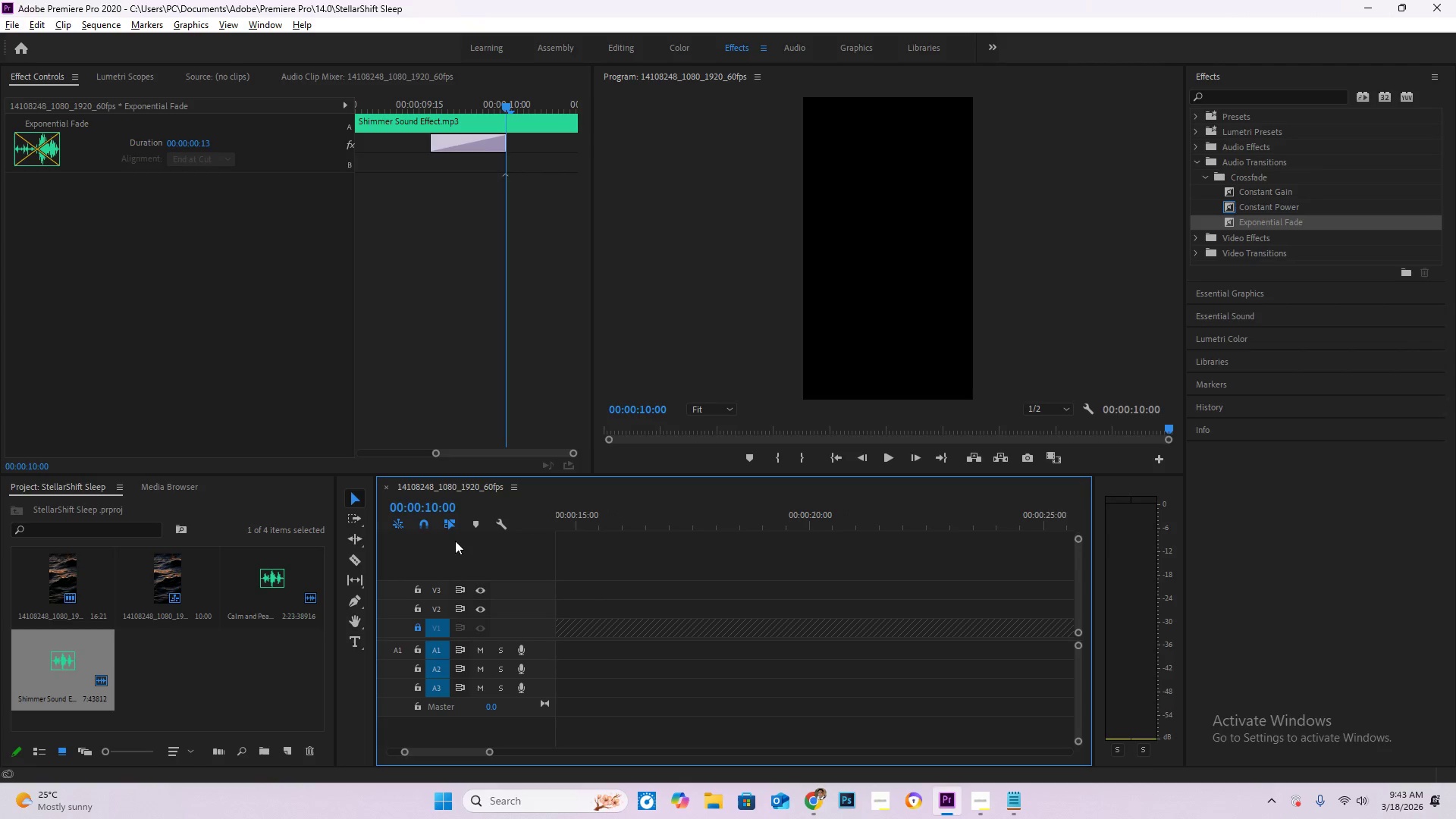 
scroll: coordinate [480, 738], scroll_direction: up, amount: 10.0
 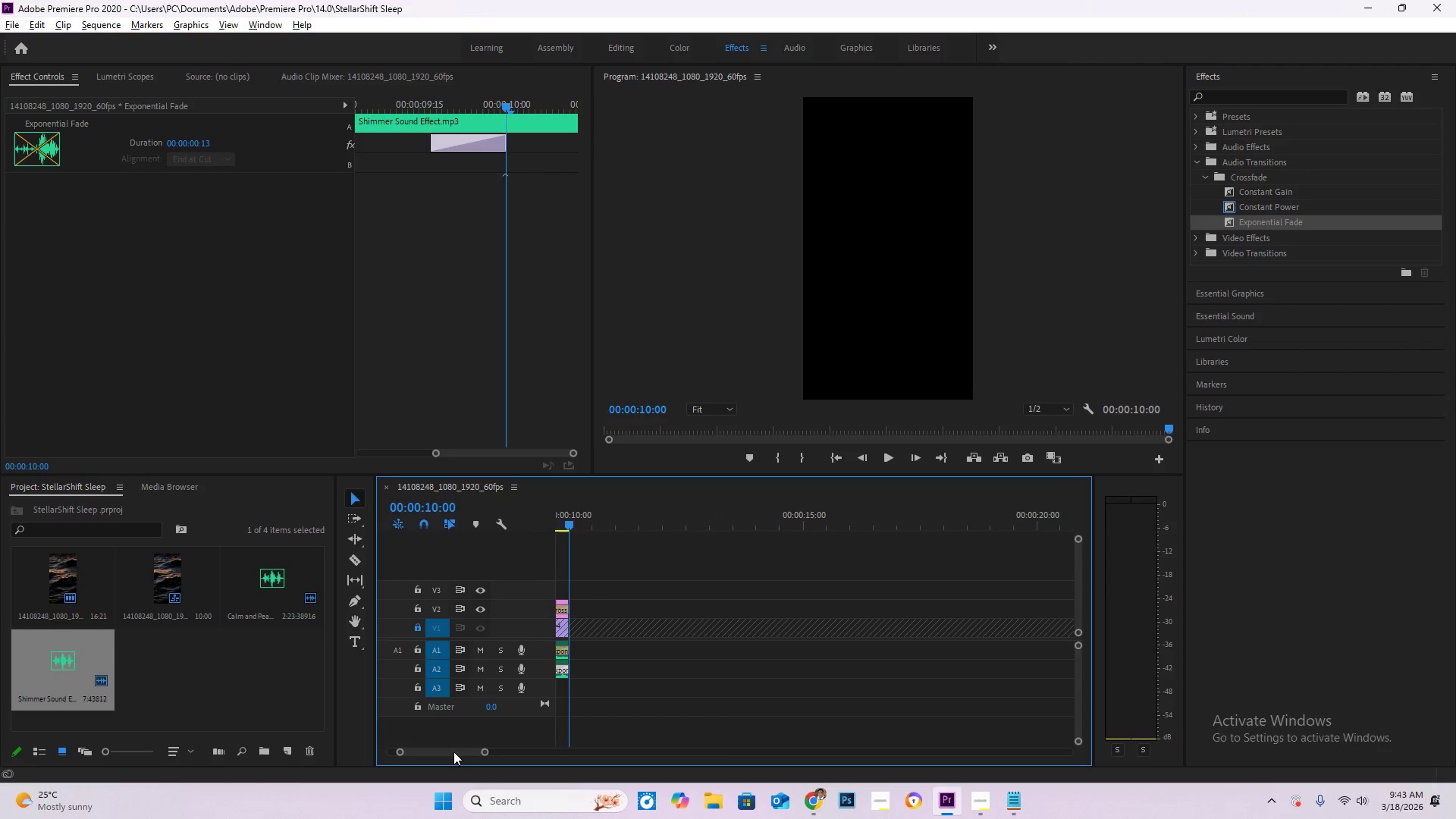 
left_click_drag(start_coordinate=[442, 755], to_coordinate=[359, 759])
 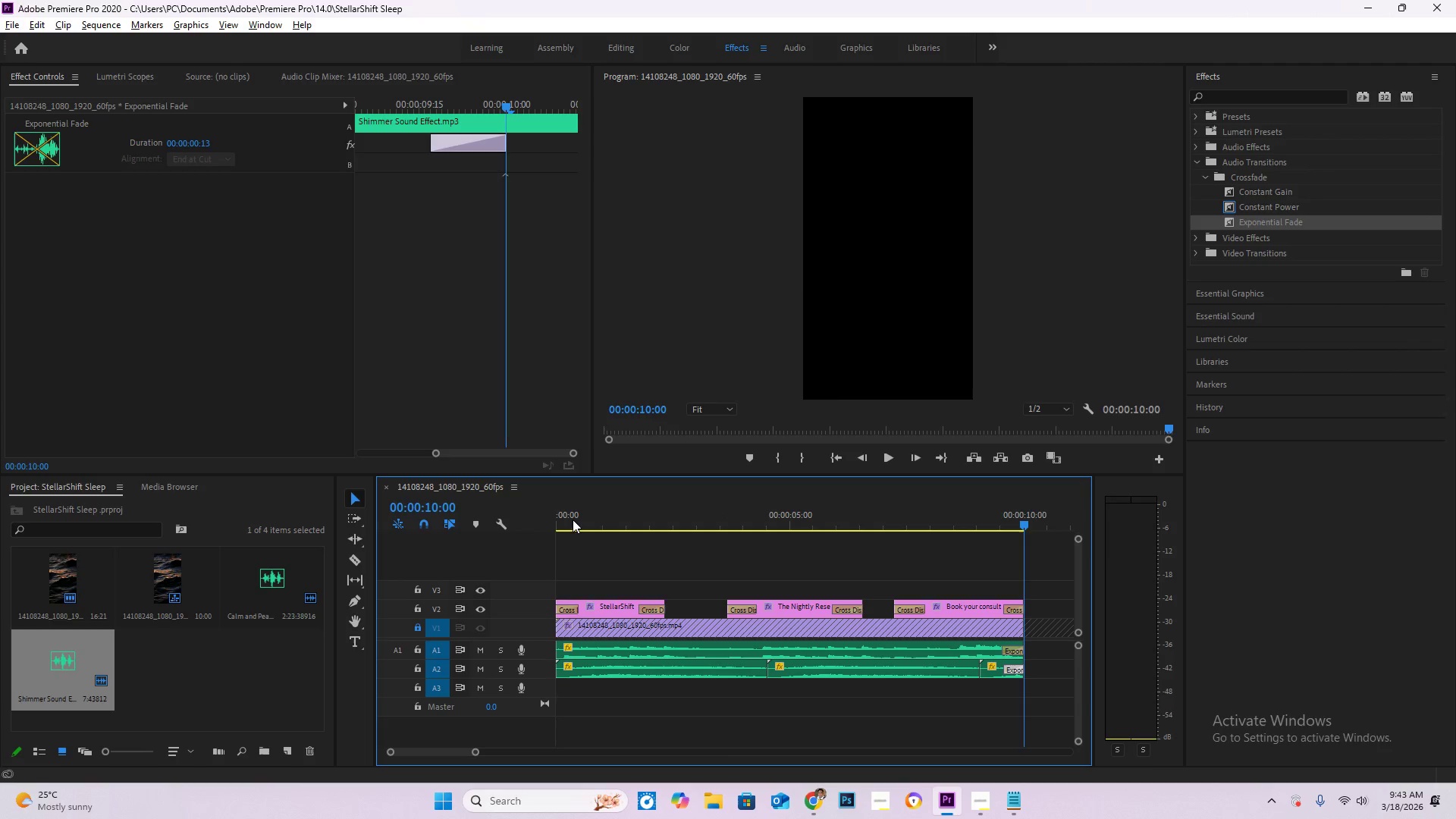 
left_click_drag(start_coordinate=[573, 519], to_coordinate=[524, 515])
 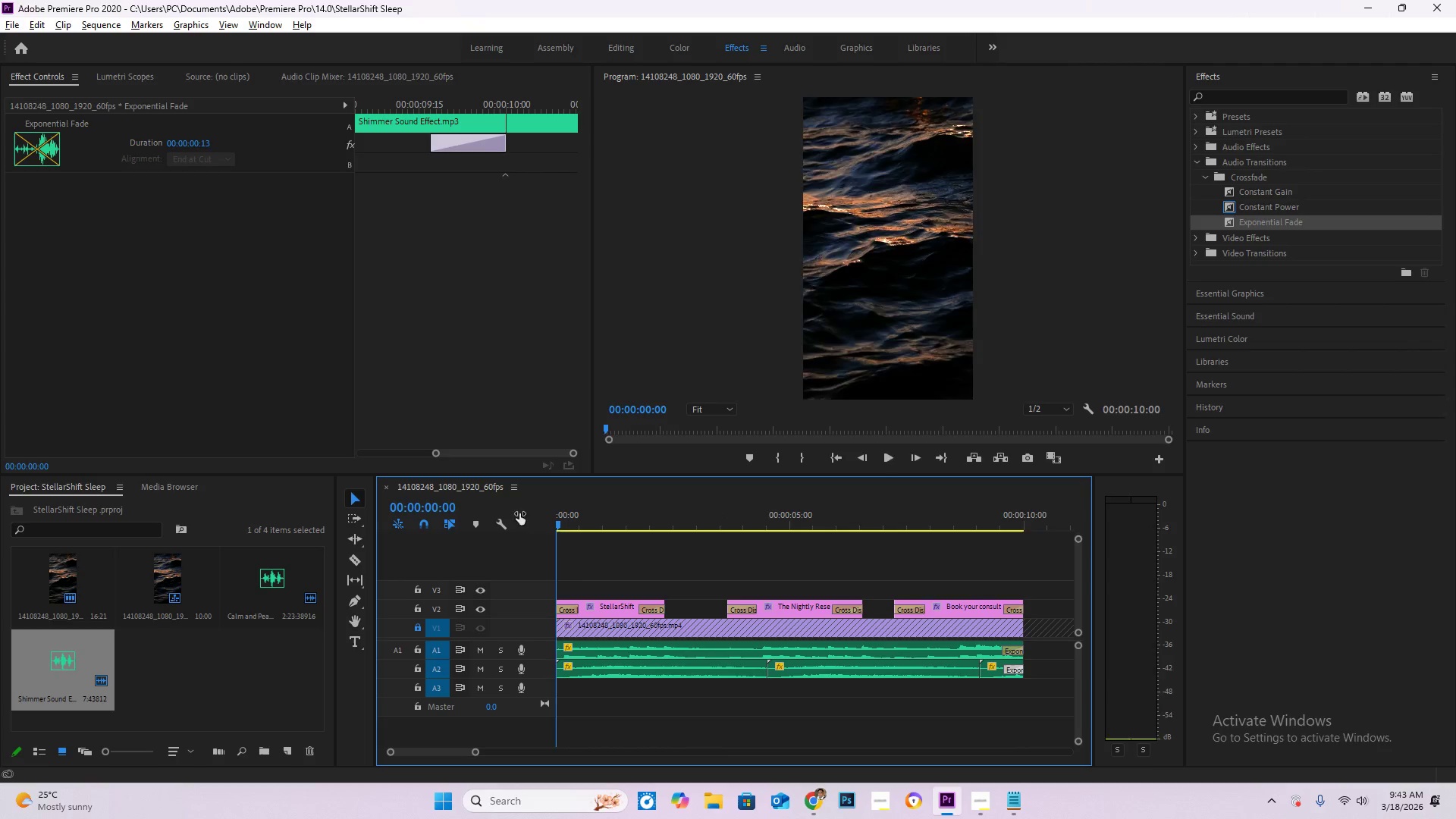 
key(Space)
 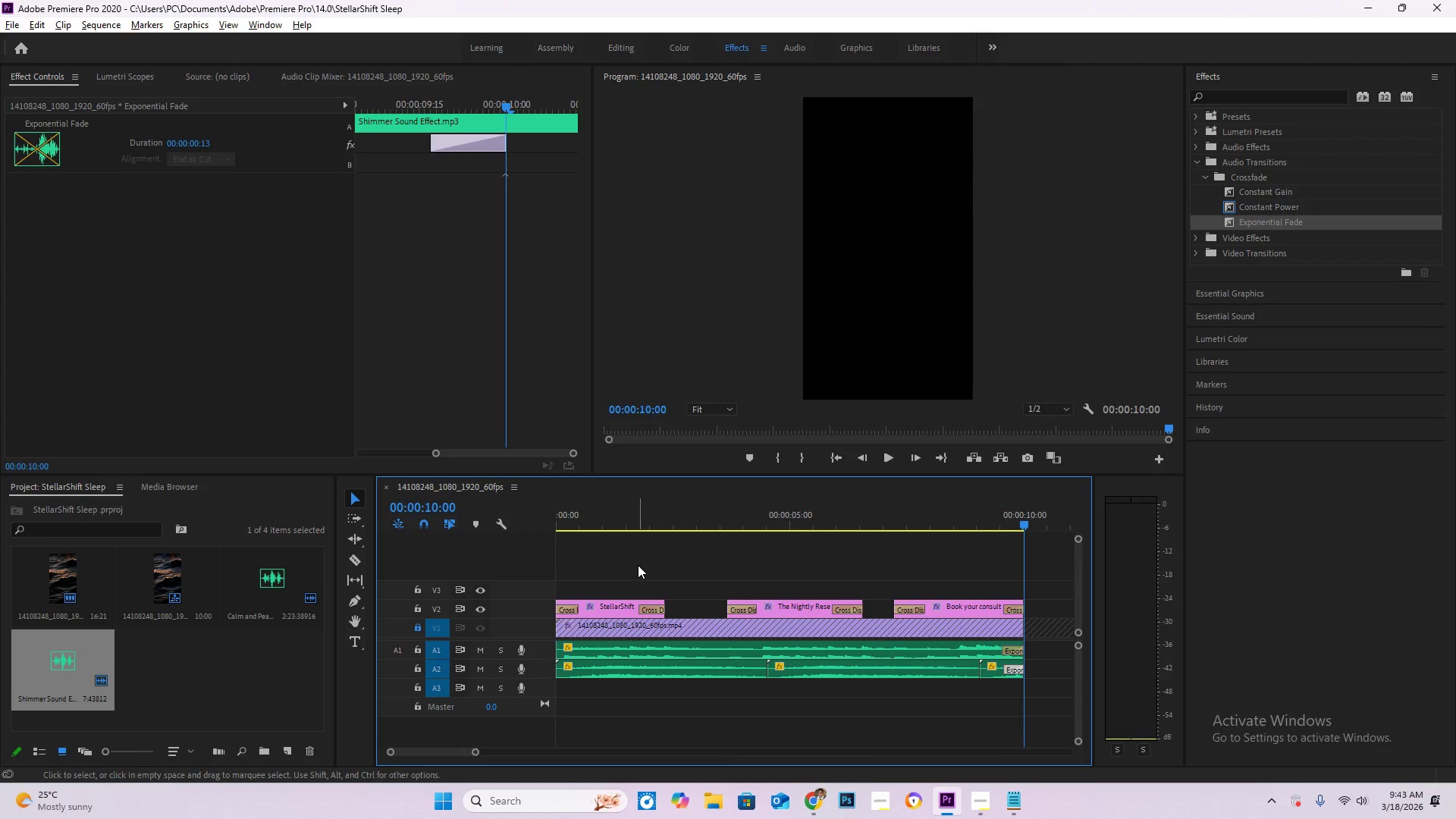 
wait(15.72)
 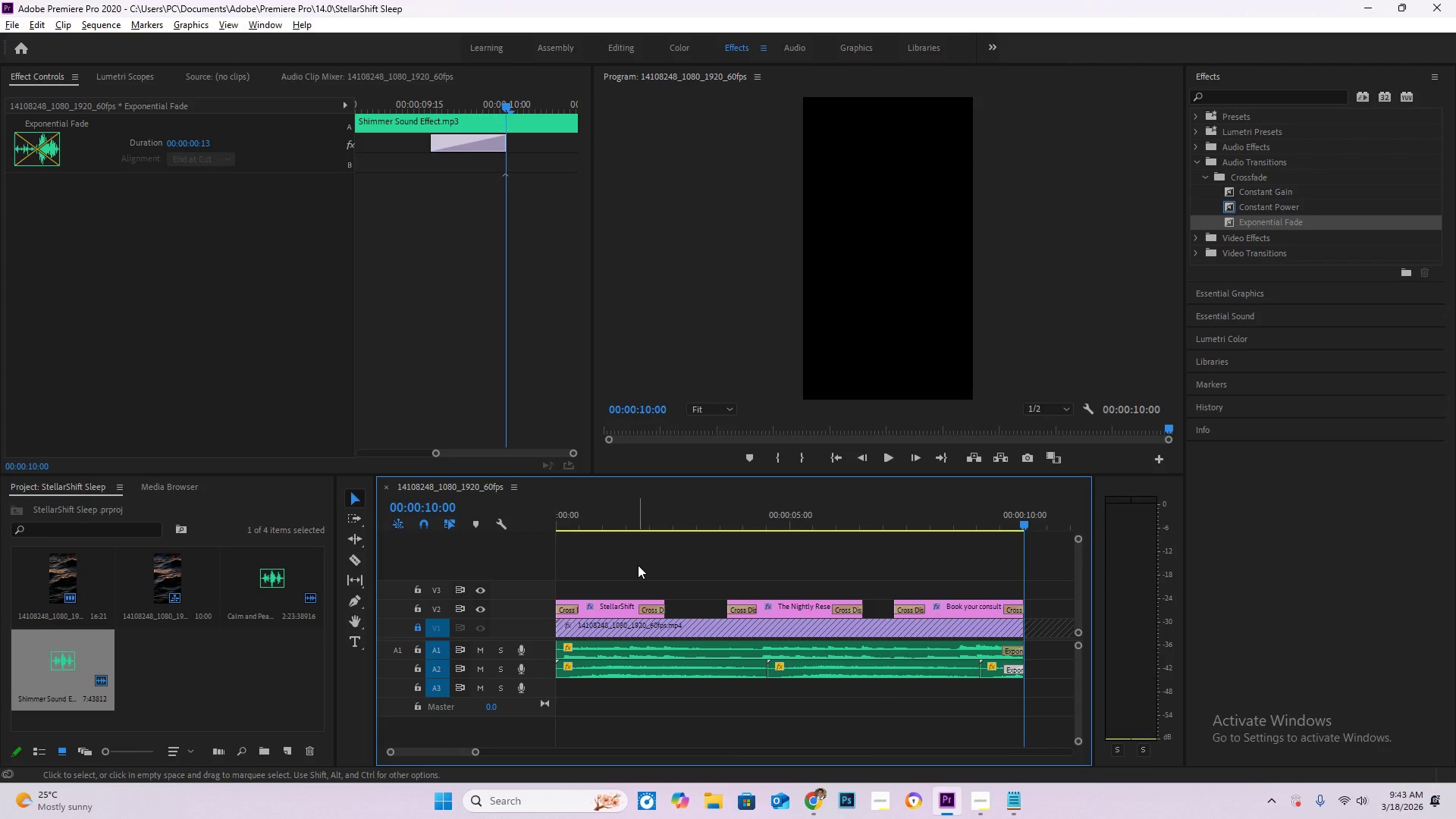 
left_click([982, 813])